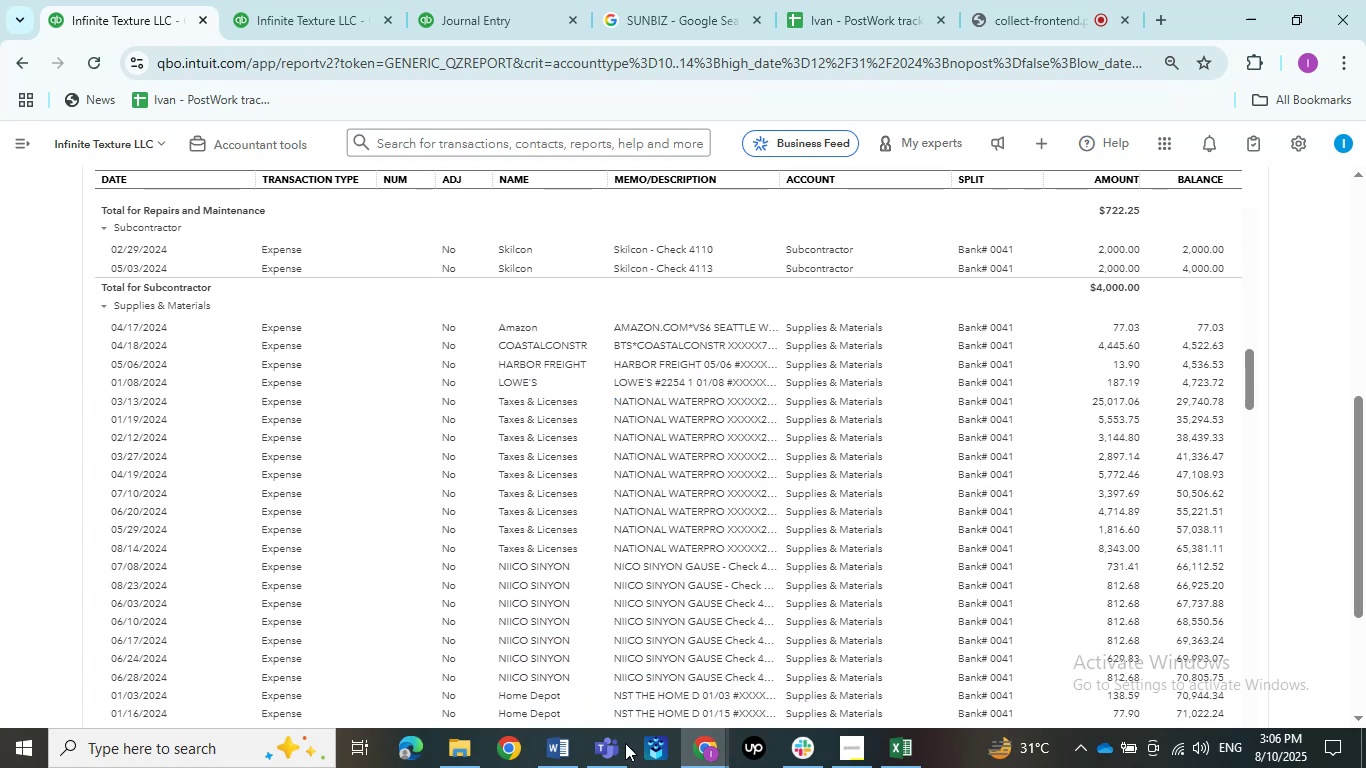 
key(Control+C)
 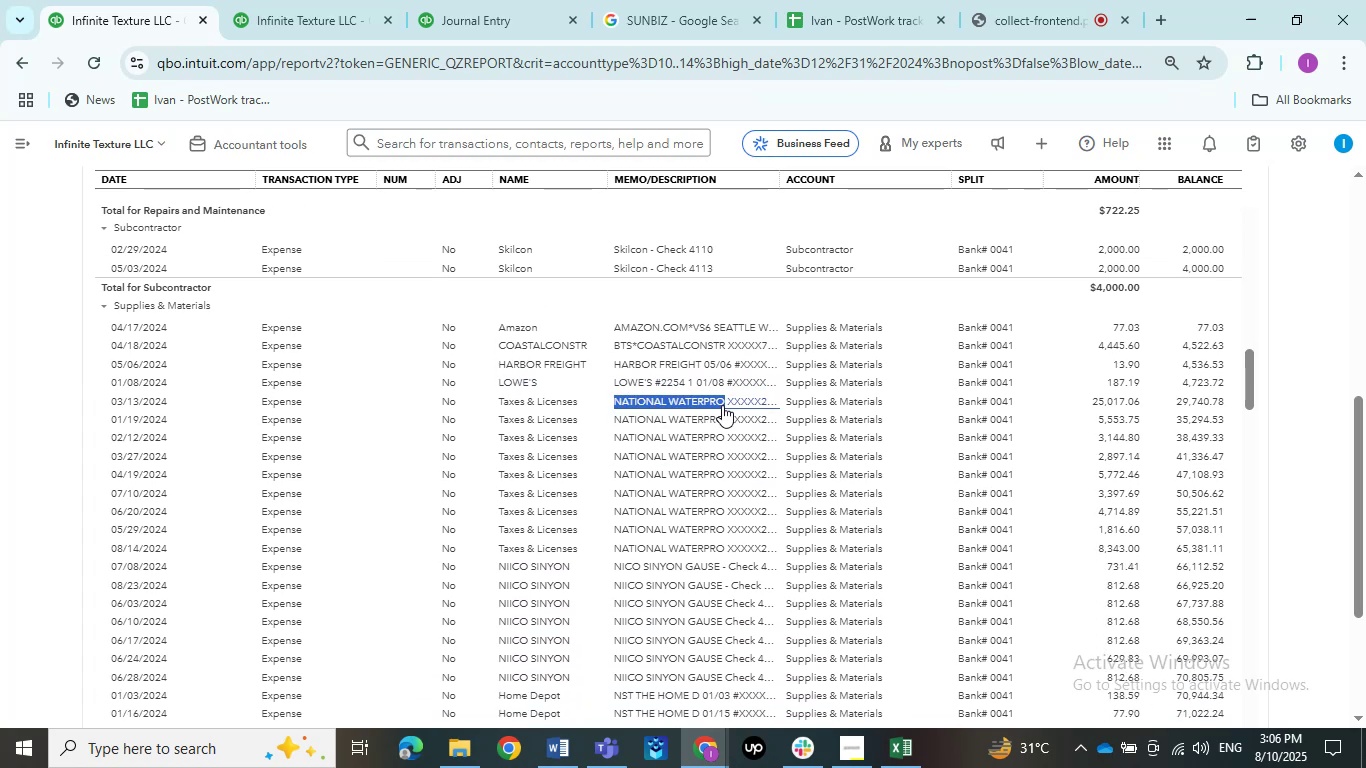 
key(Control+C)
 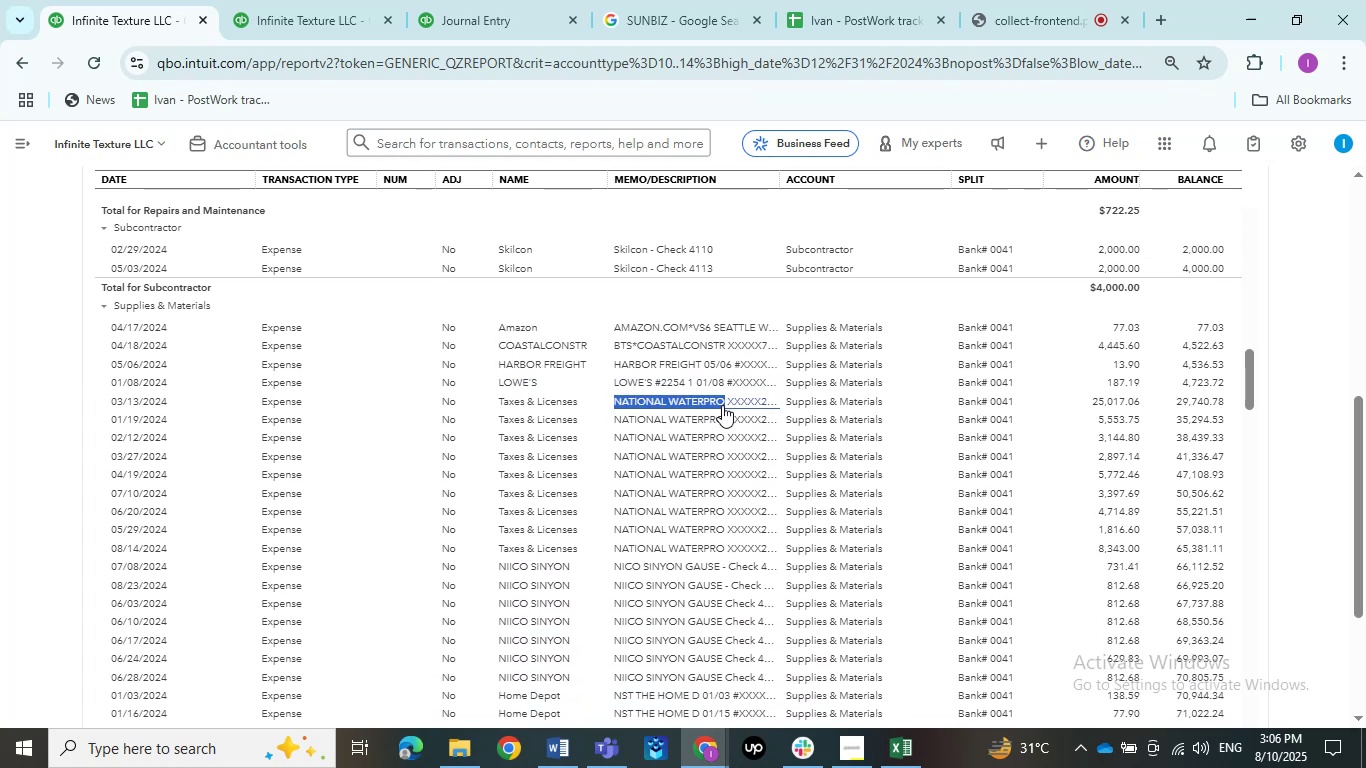 
key(Control+C)
 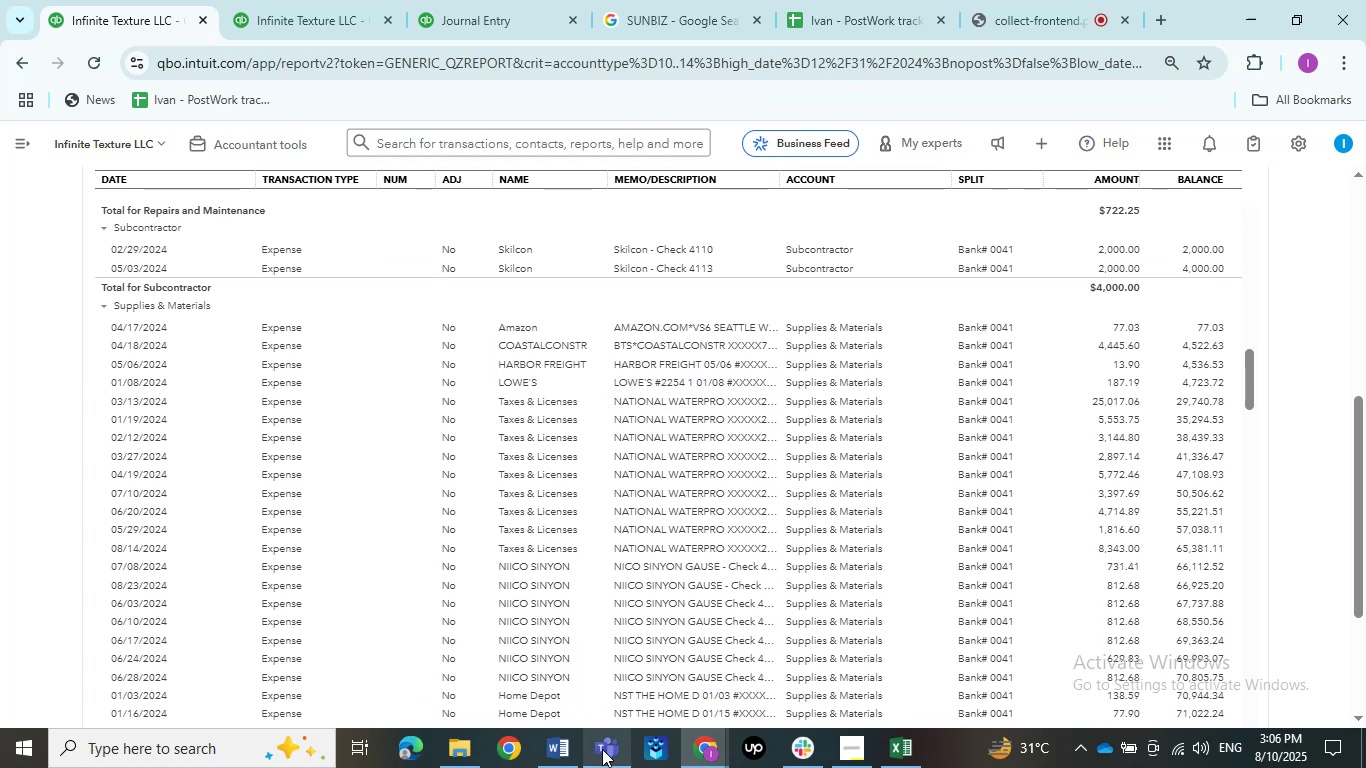 
left_click([552, 749])
 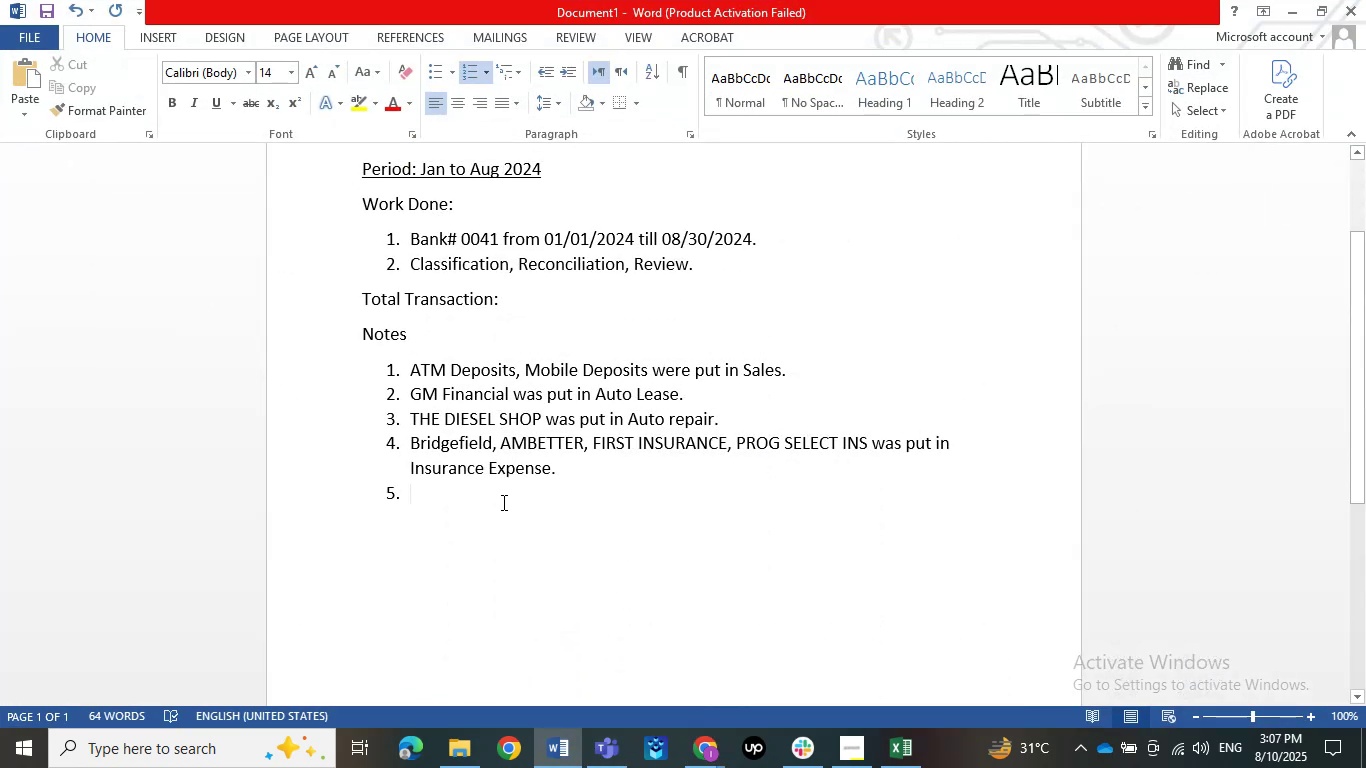 
key(V)
 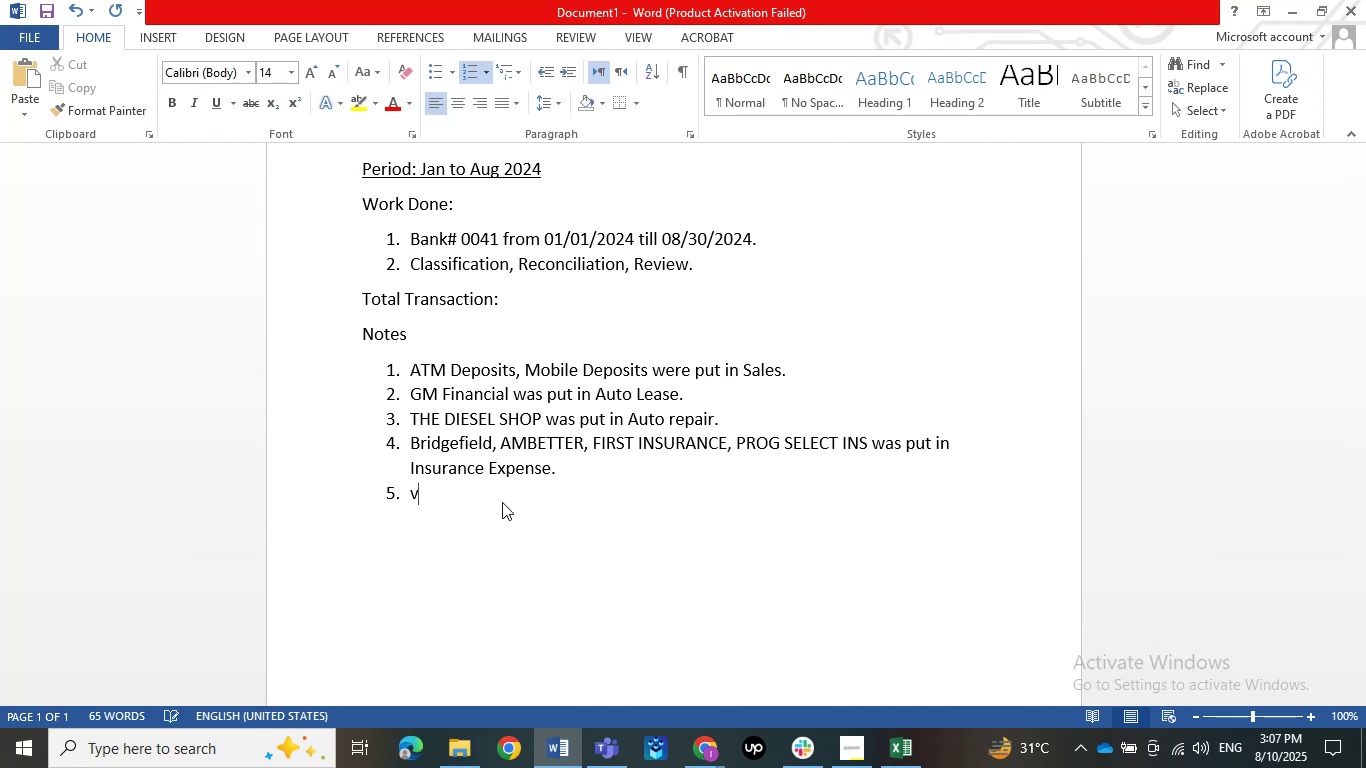 
key(Backspace)
 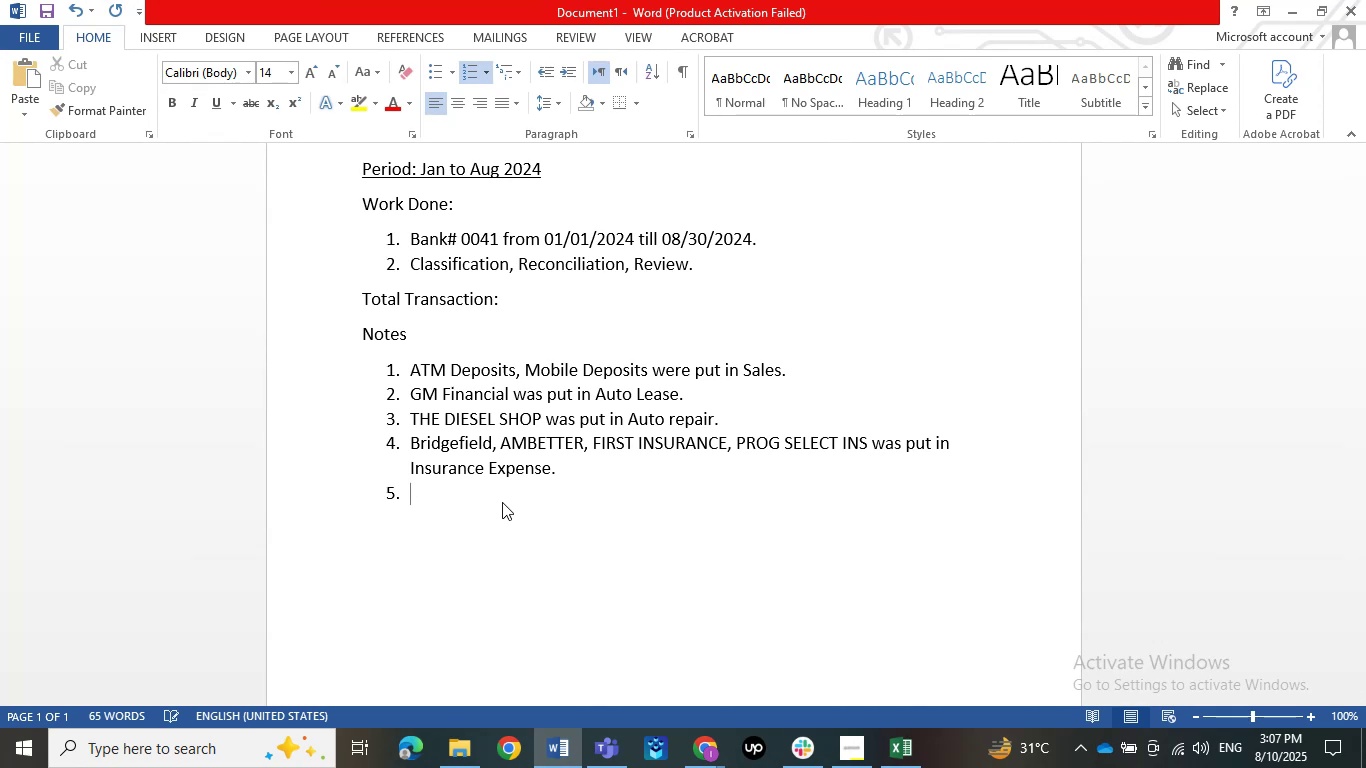 
key(Control+ControlLeft)
 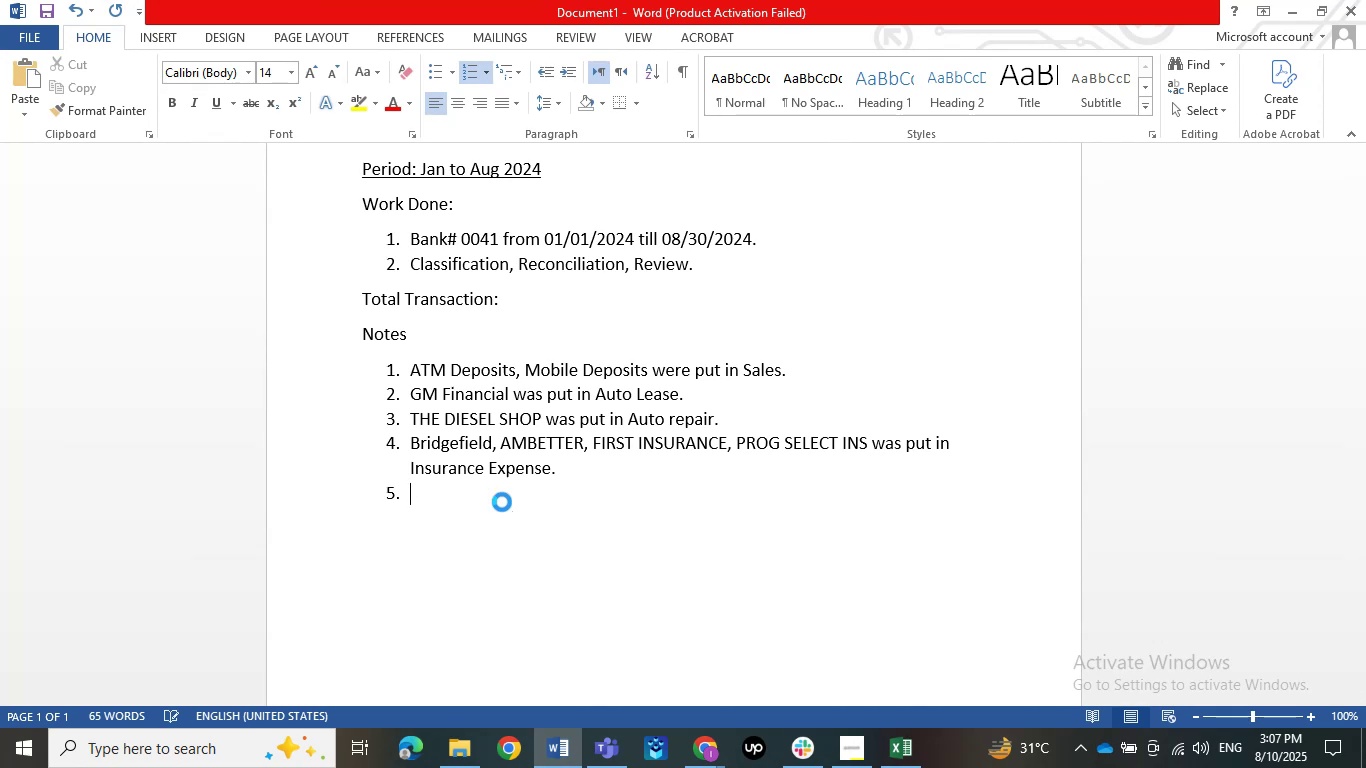 
key(Control+V)
 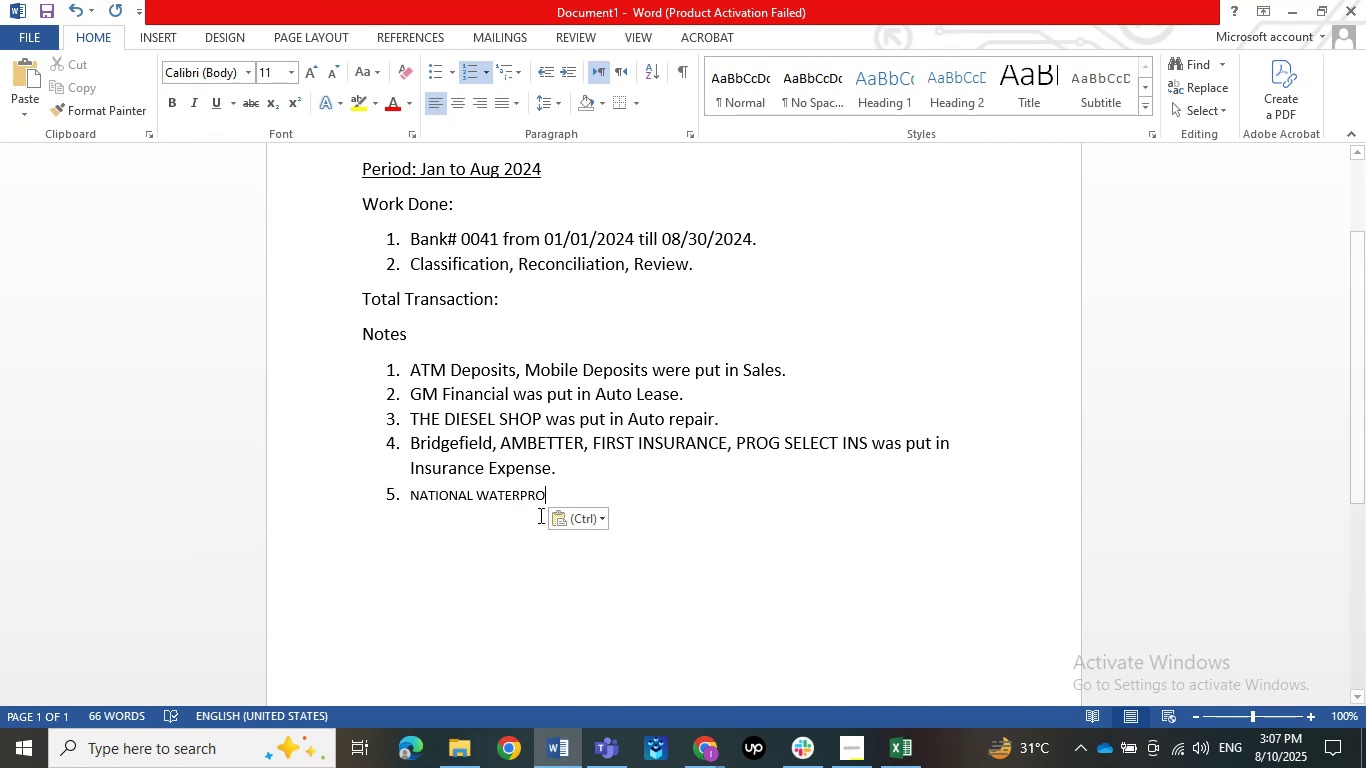 
left_click([596, 520])
 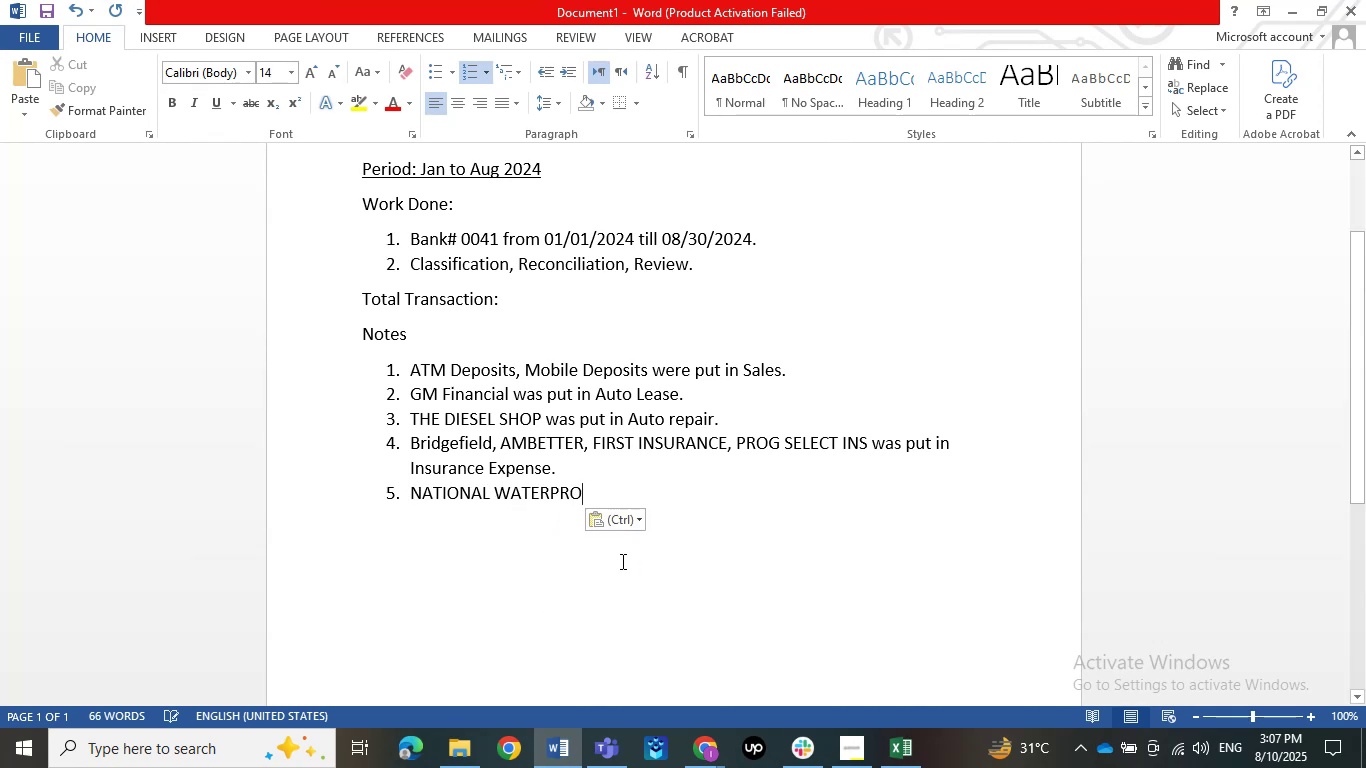 
type( was put ii)
key(Backspace)
type(n Supplies.)
 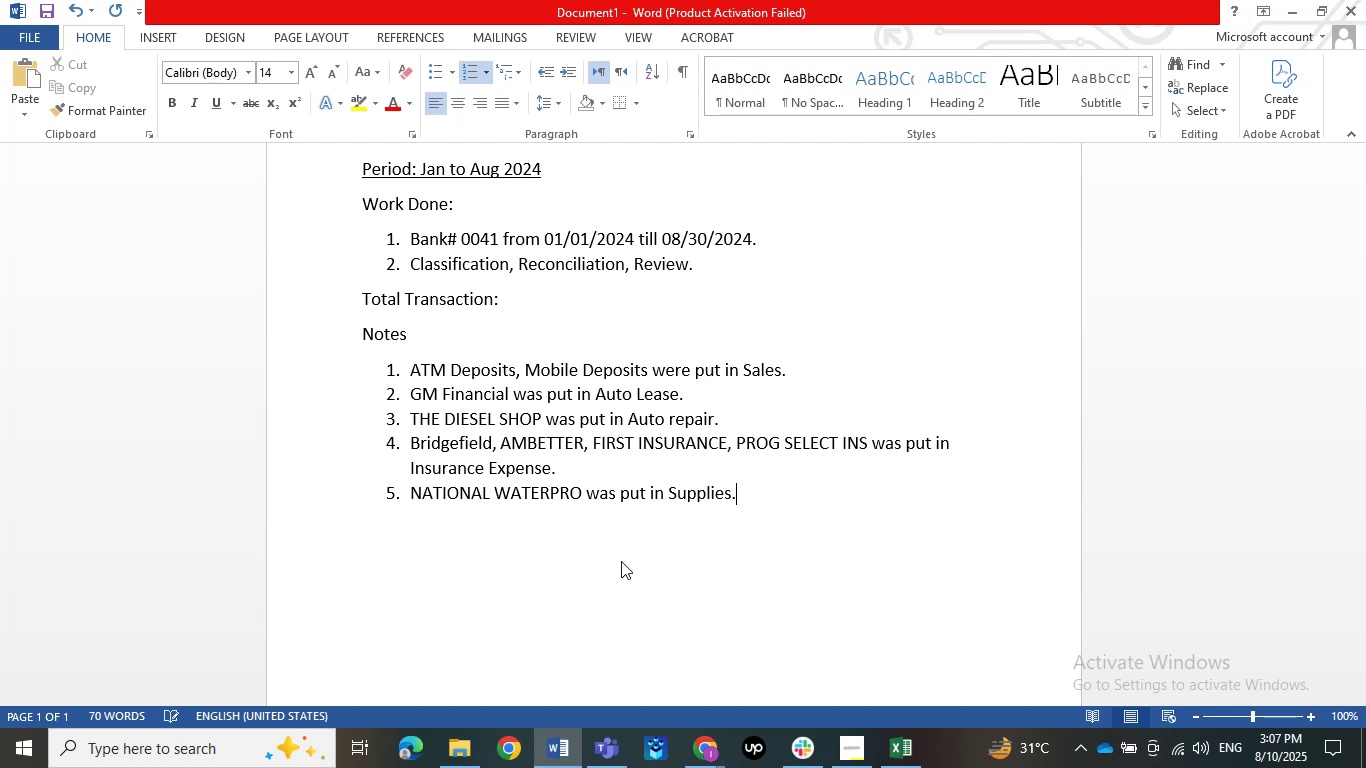 
wait(6.03)
 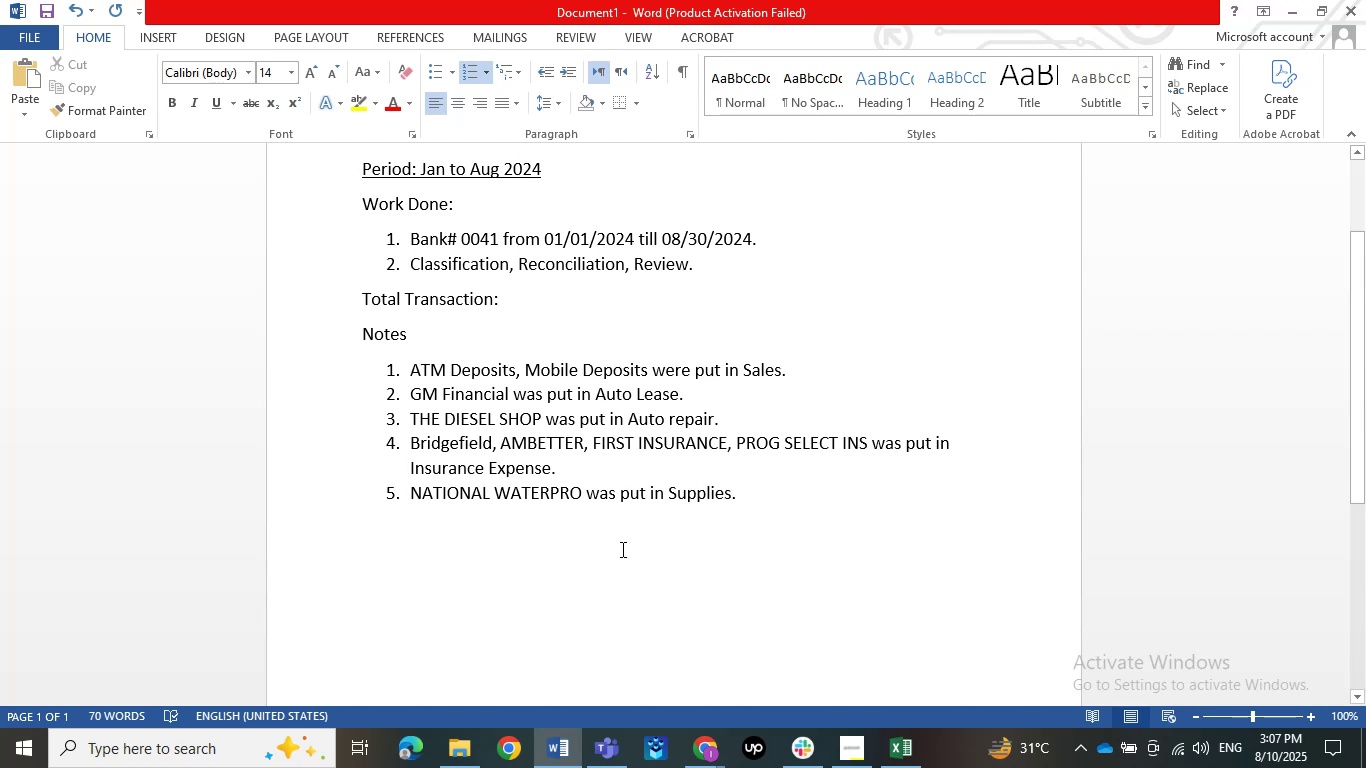 
double_click([555, 692])
 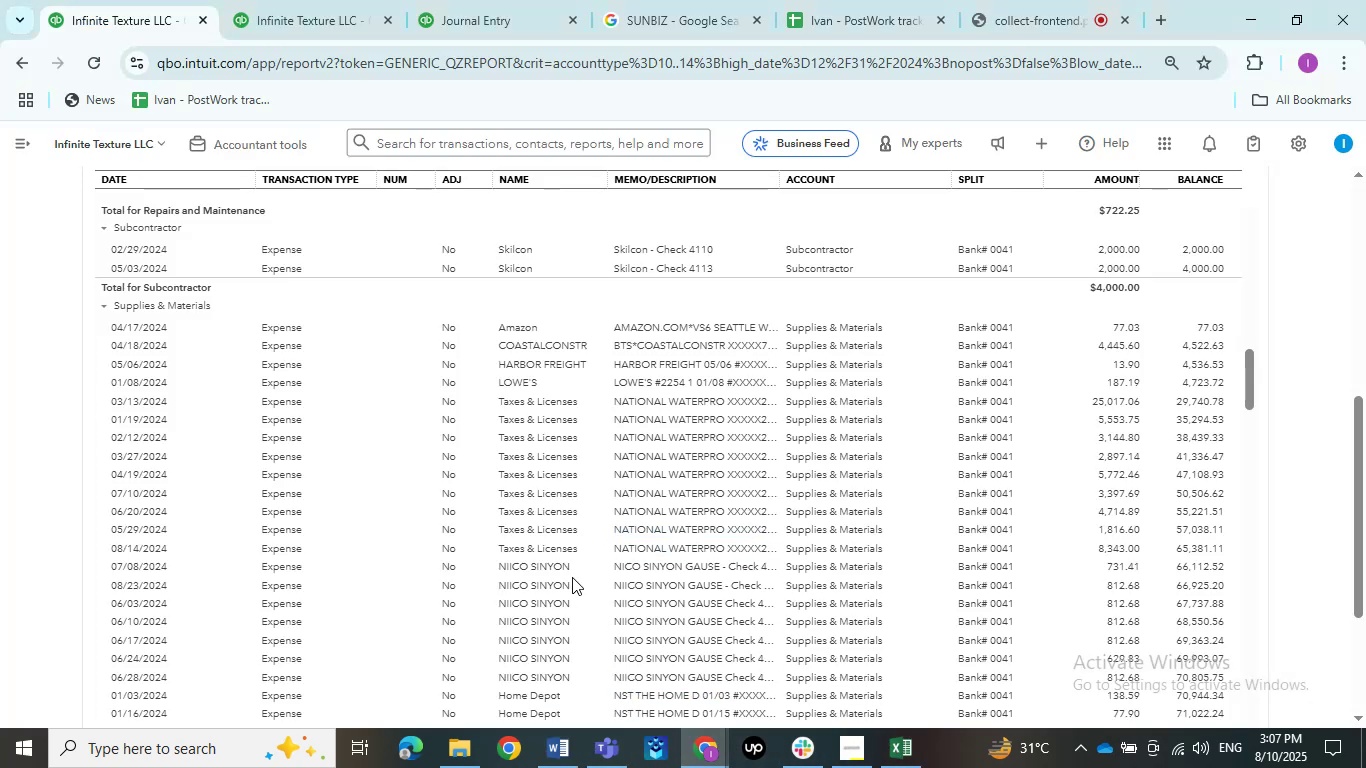 
scroll: coordinate [610, 560], scroll_direction: down, amount: 6.0
 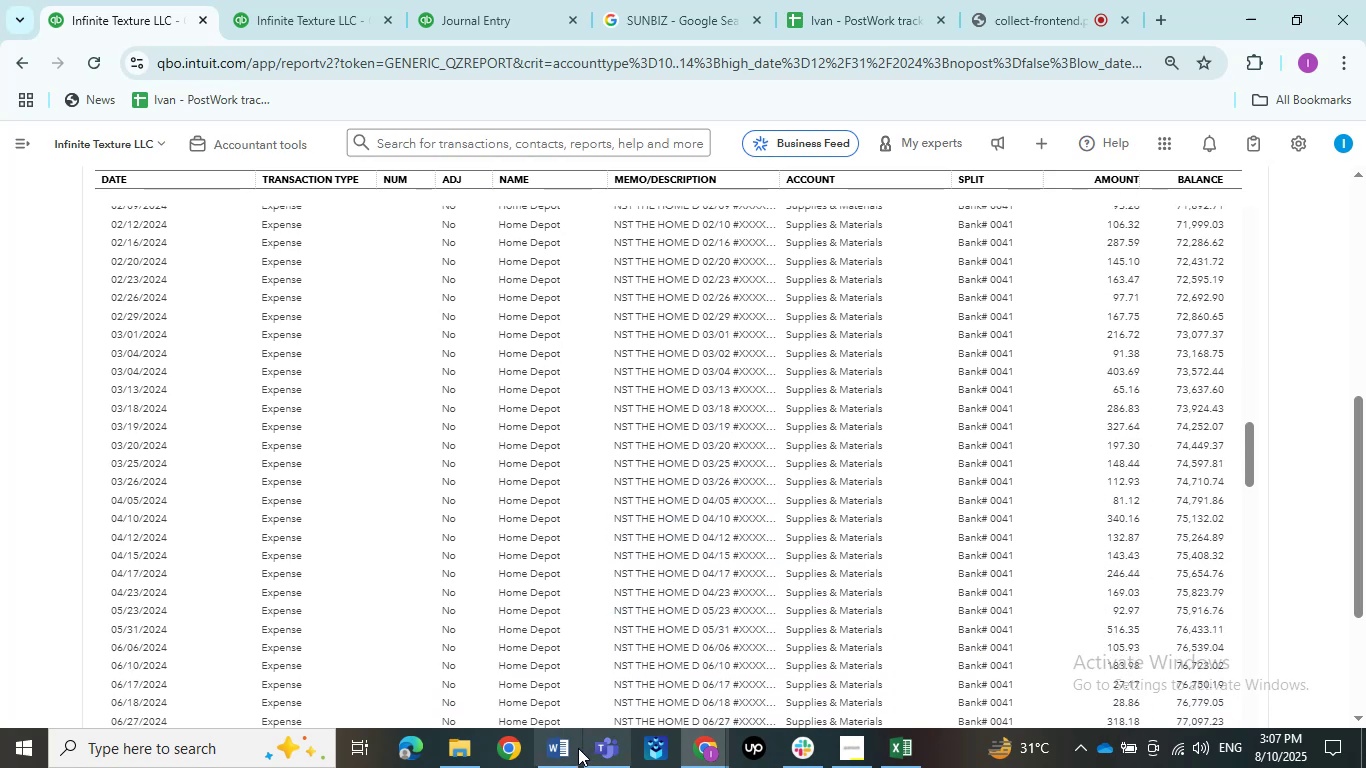 
left_click([572, 748])
 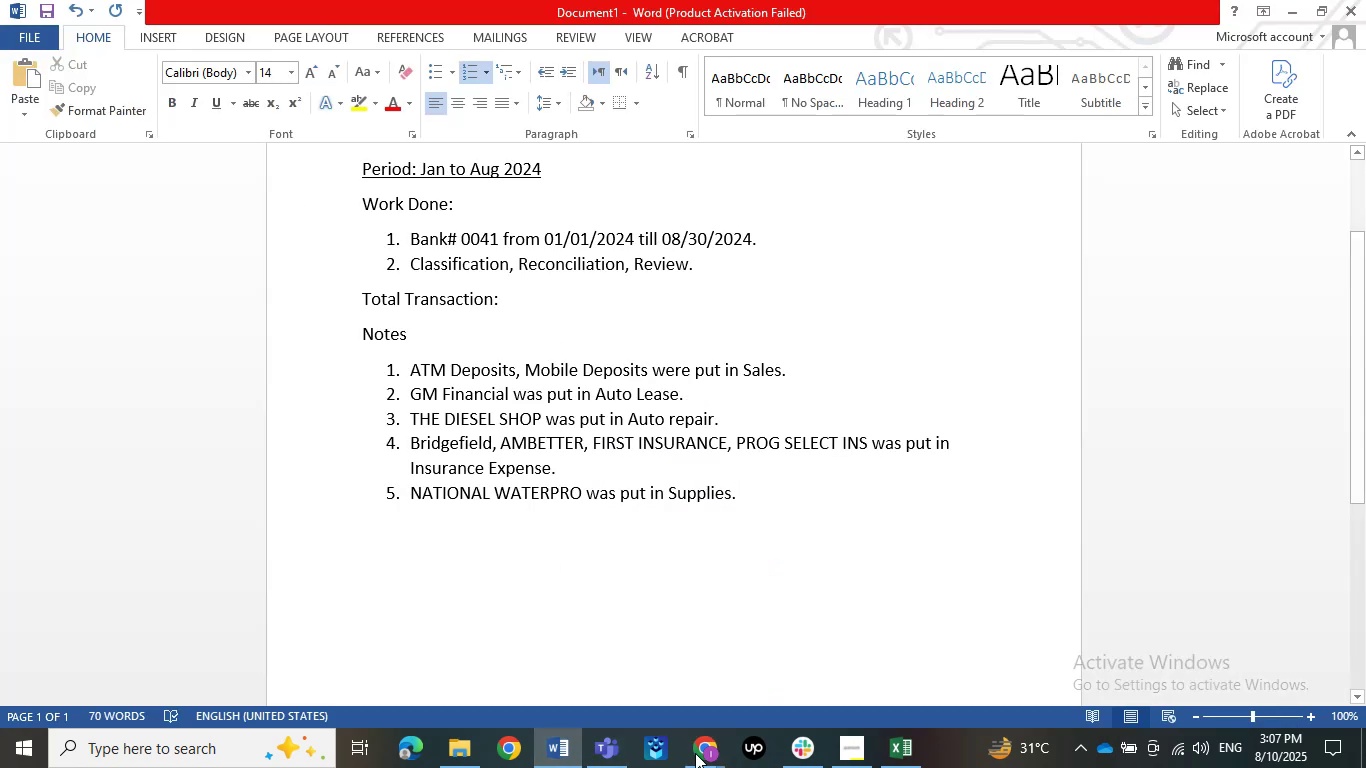 
left_click([708, 757])
 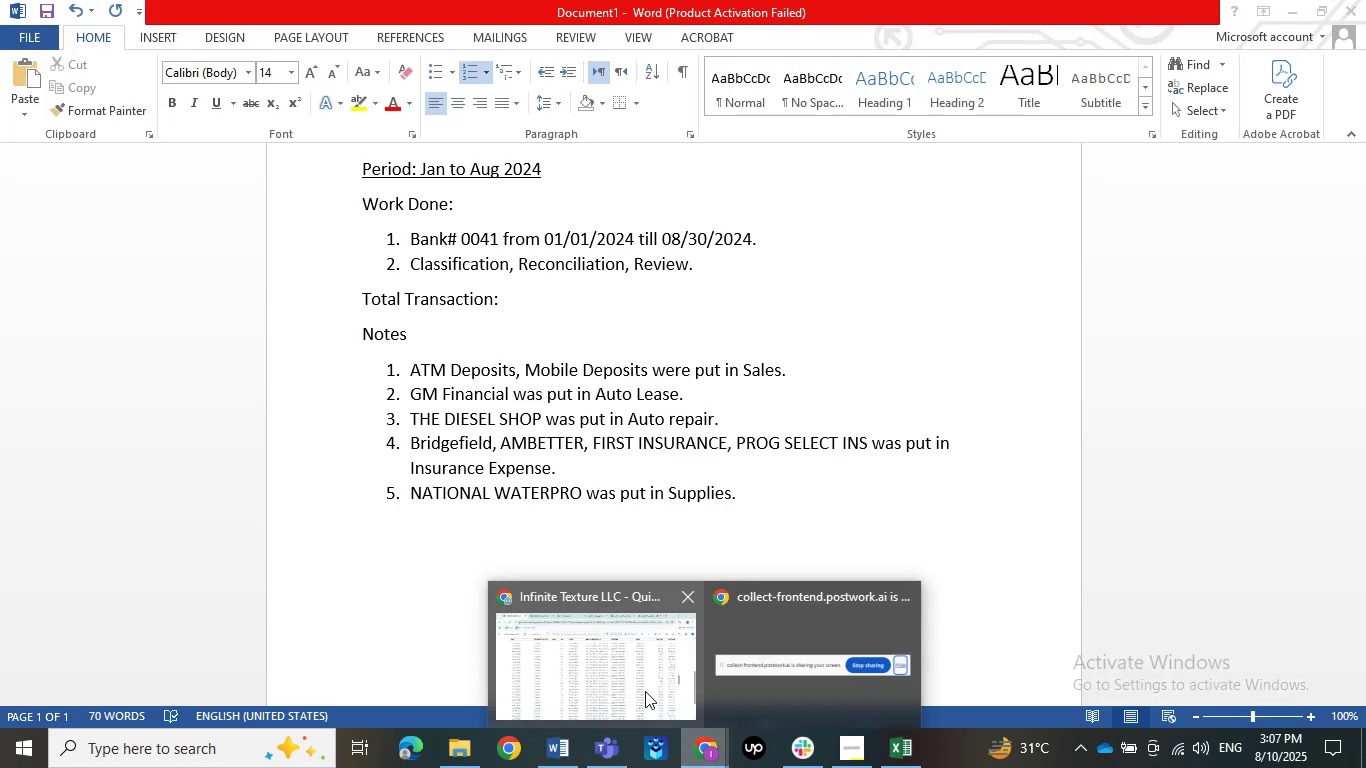 
left_click([645, 691])
 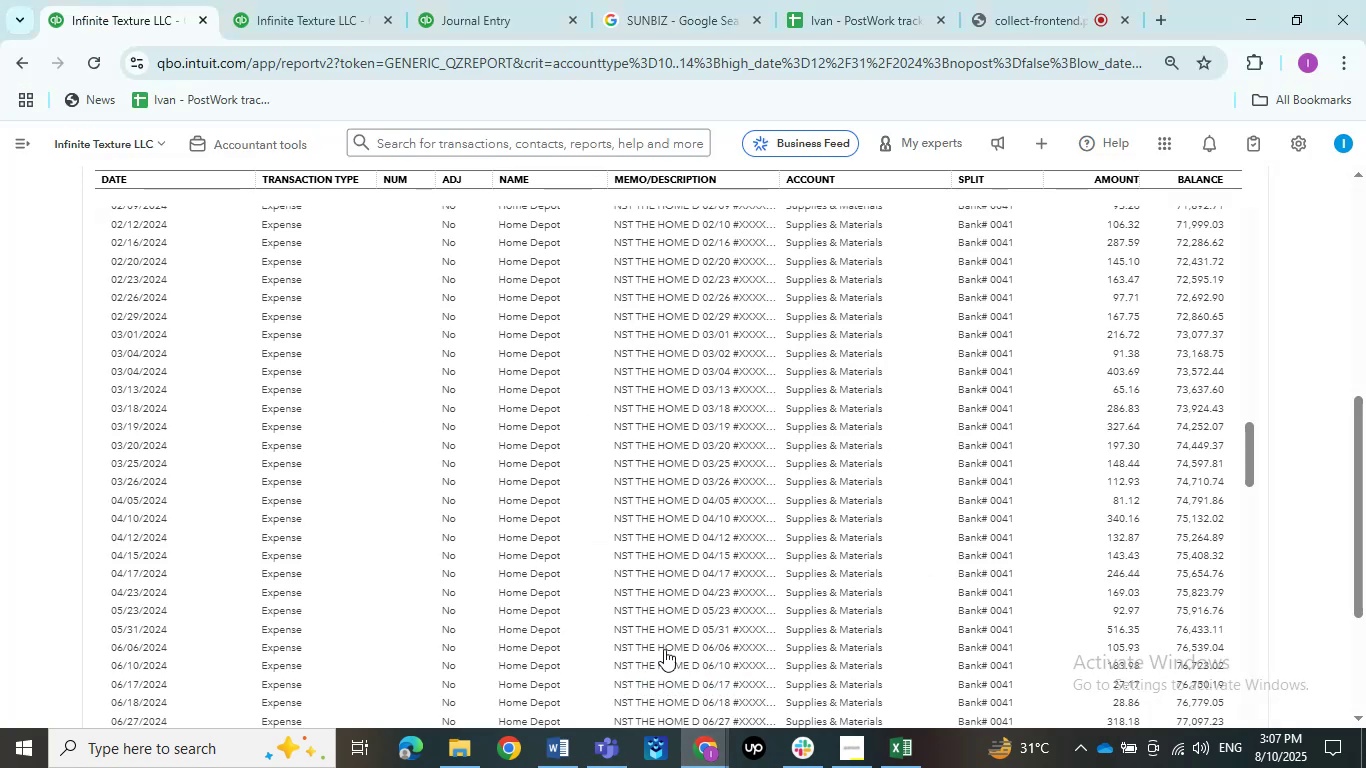 
scroll: coordinate [814, 508], scroll_direction: down, amount: 12.0
 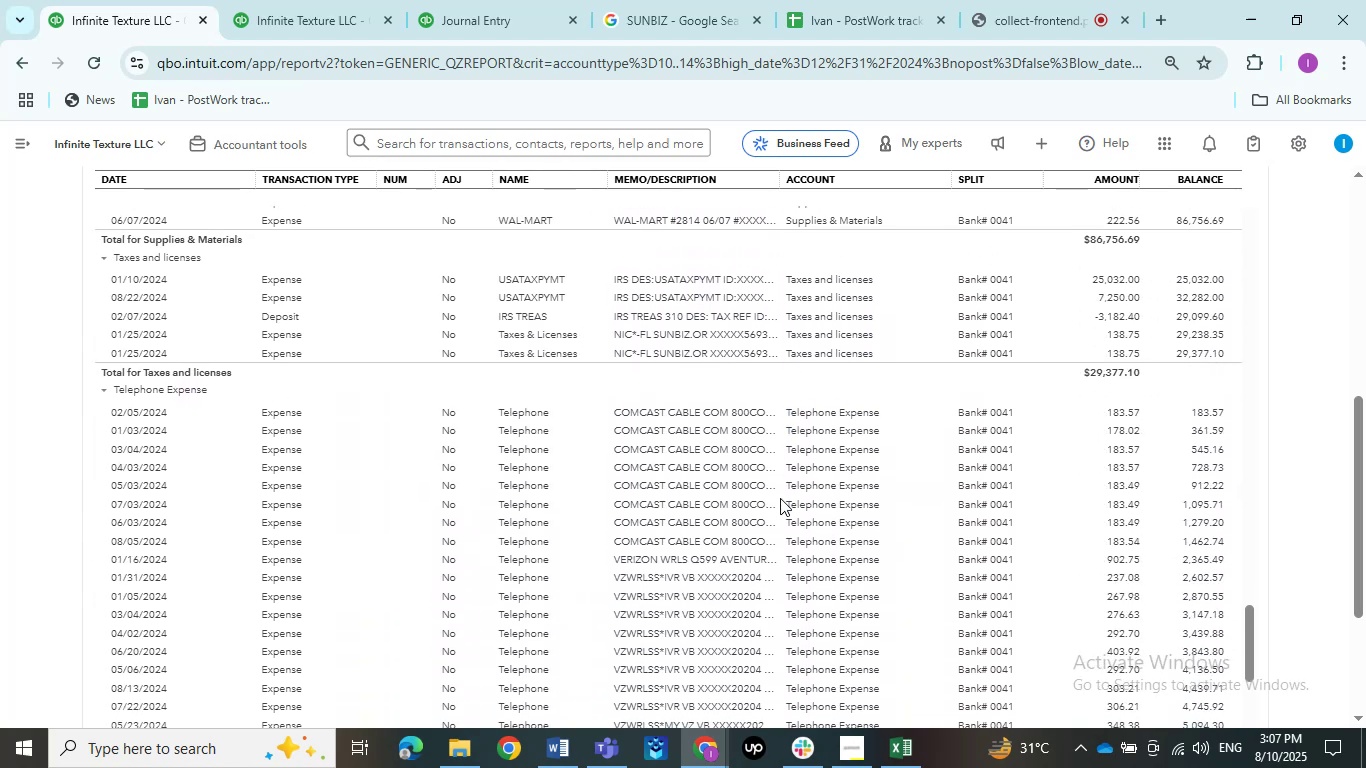 
scroll: coordinate [686, 415], scroll_direction: down, amount: 5.0
 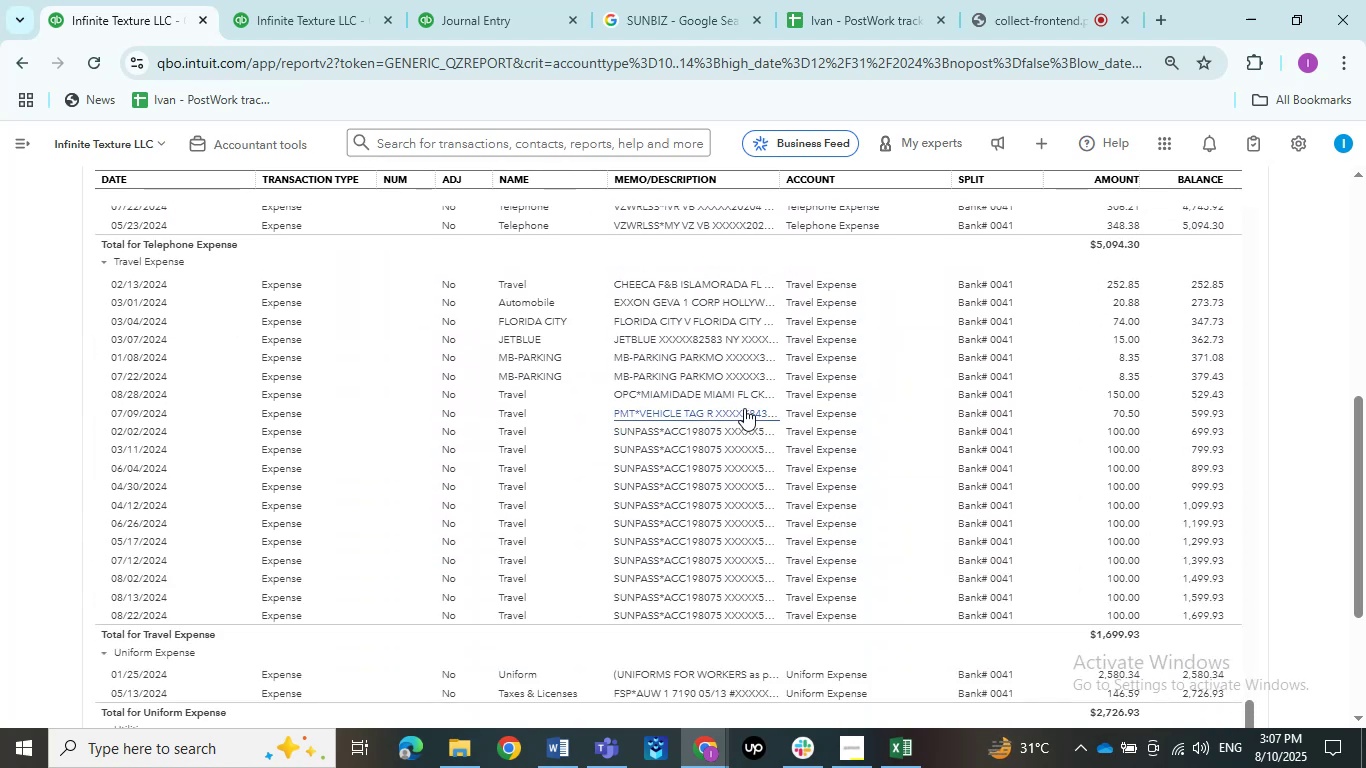 
scroll: coordinate [720, 399], scroll_direction: up, amount: 10.0
 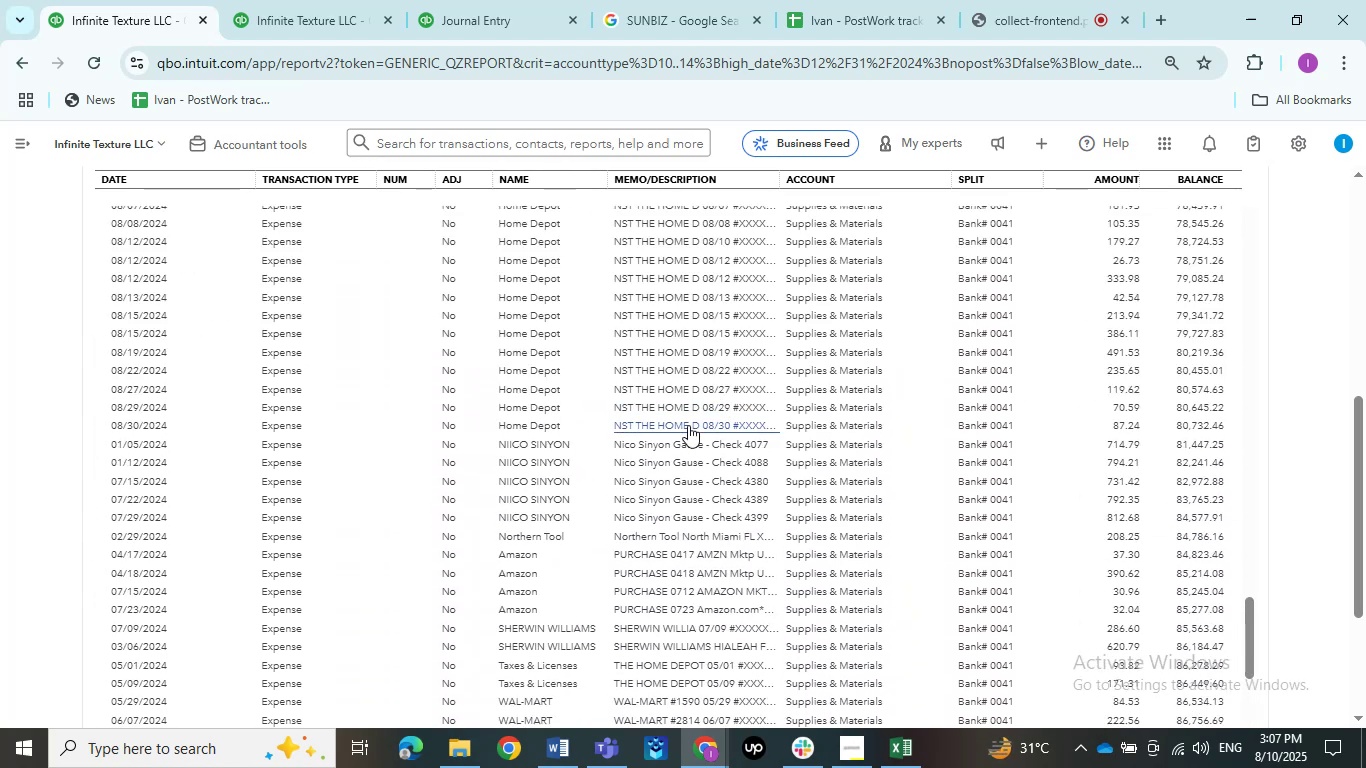 
scroll: coordinate [688, 435], scroll_direction: down, amount: 3.0
 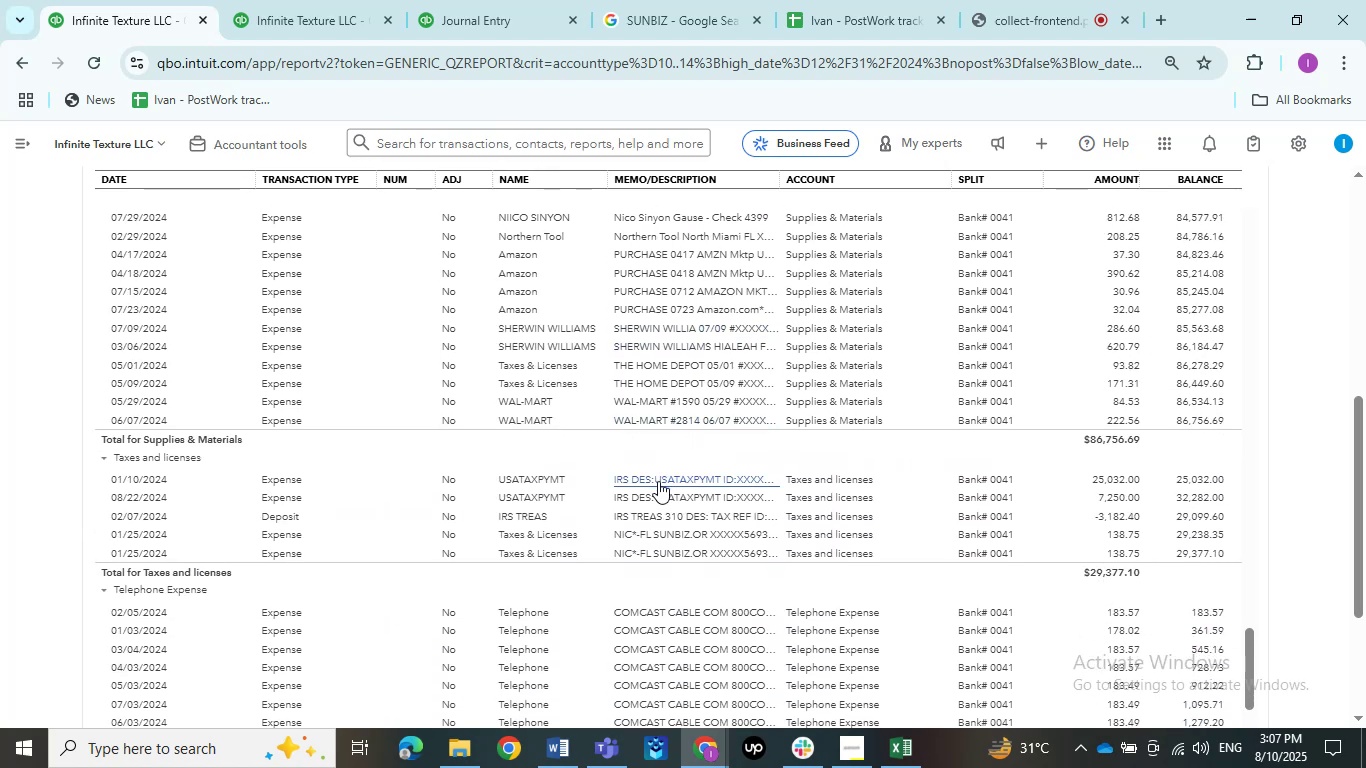 
left_click_drag(start_coordinate=[652, 481], to_coordinate=[577, 489])
 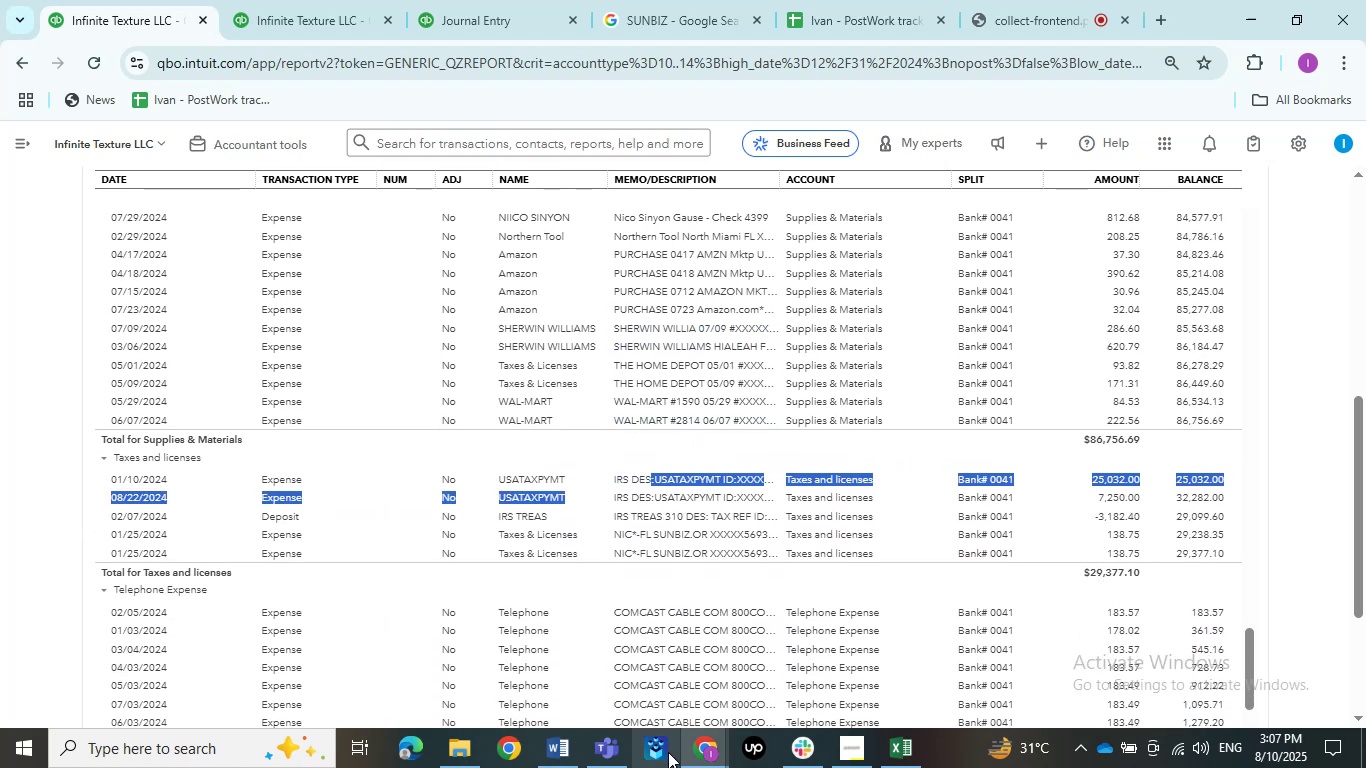 
key(Control+C)
 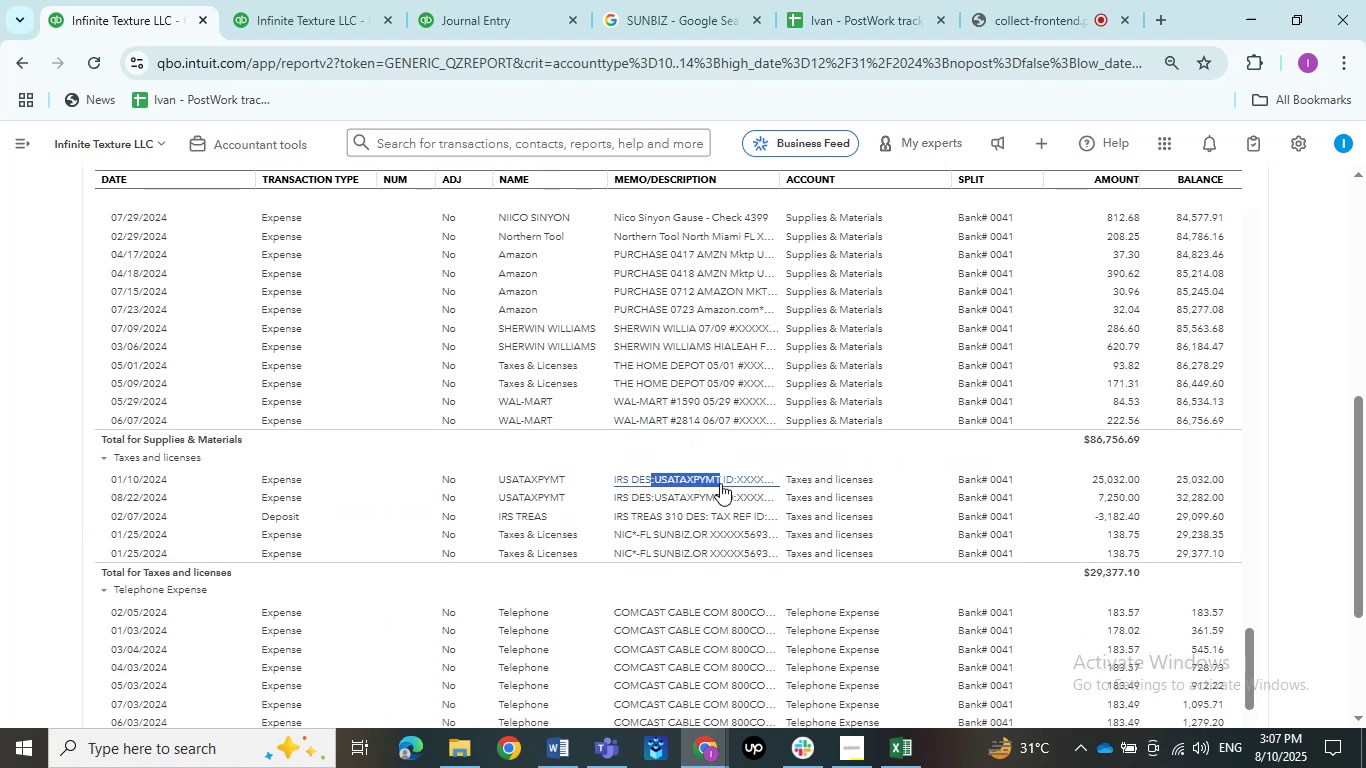 
key(Control+C)
 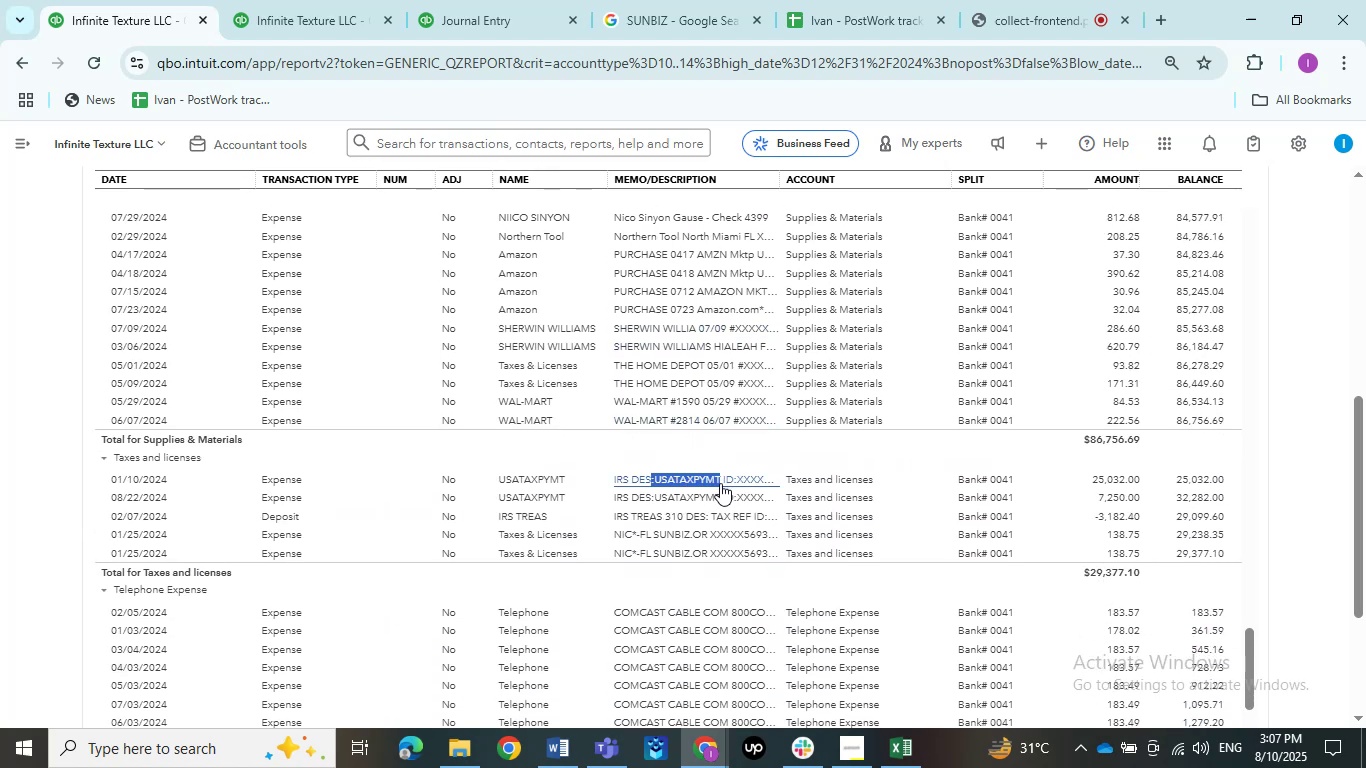 
key(Control+C)
 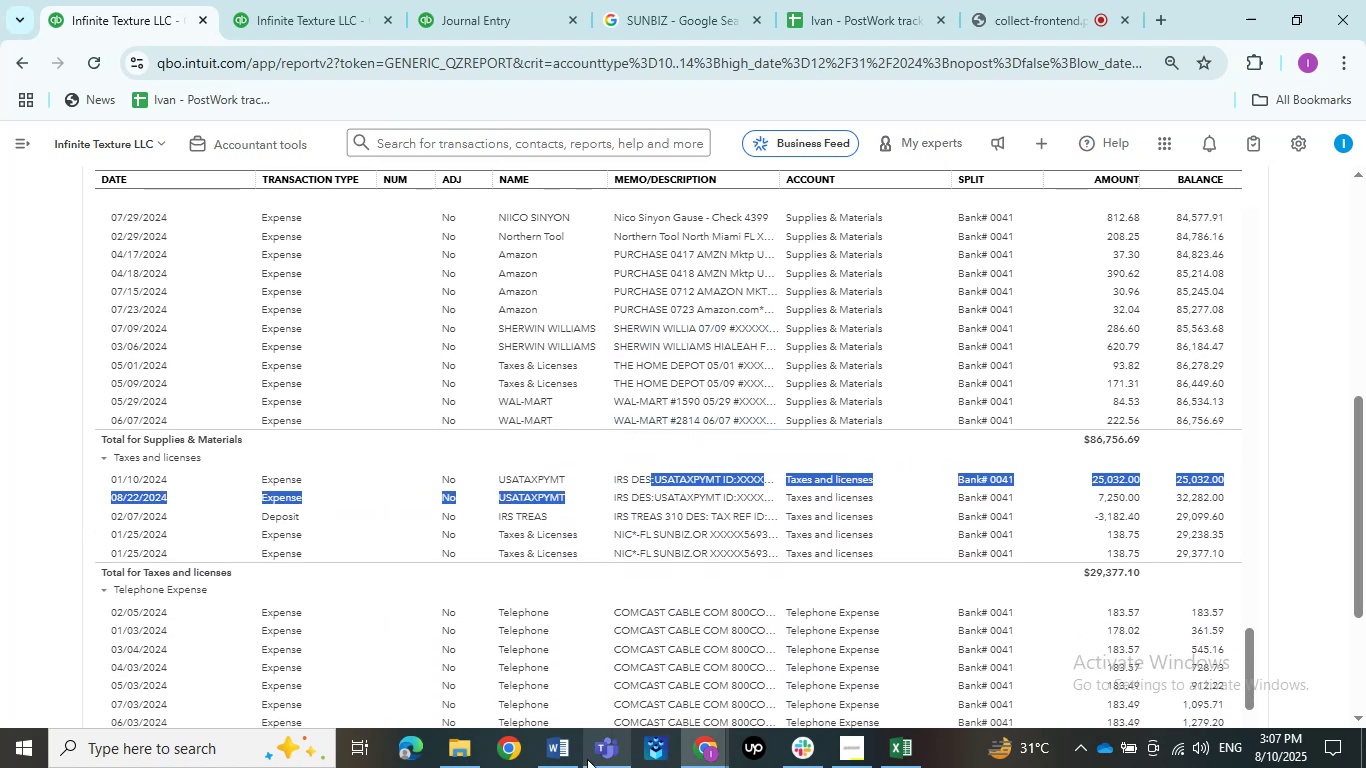 
left_click([570, 756])
 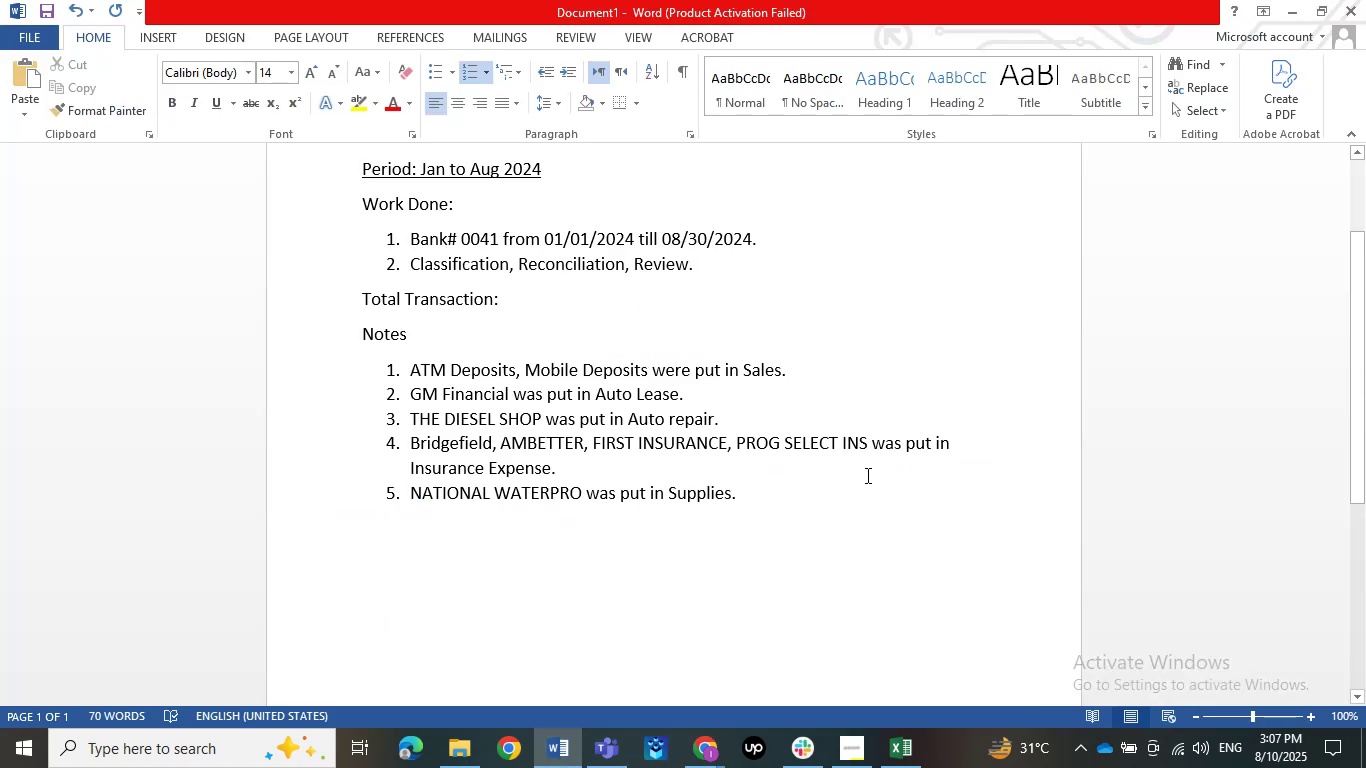 
key(NumpadEnter)
 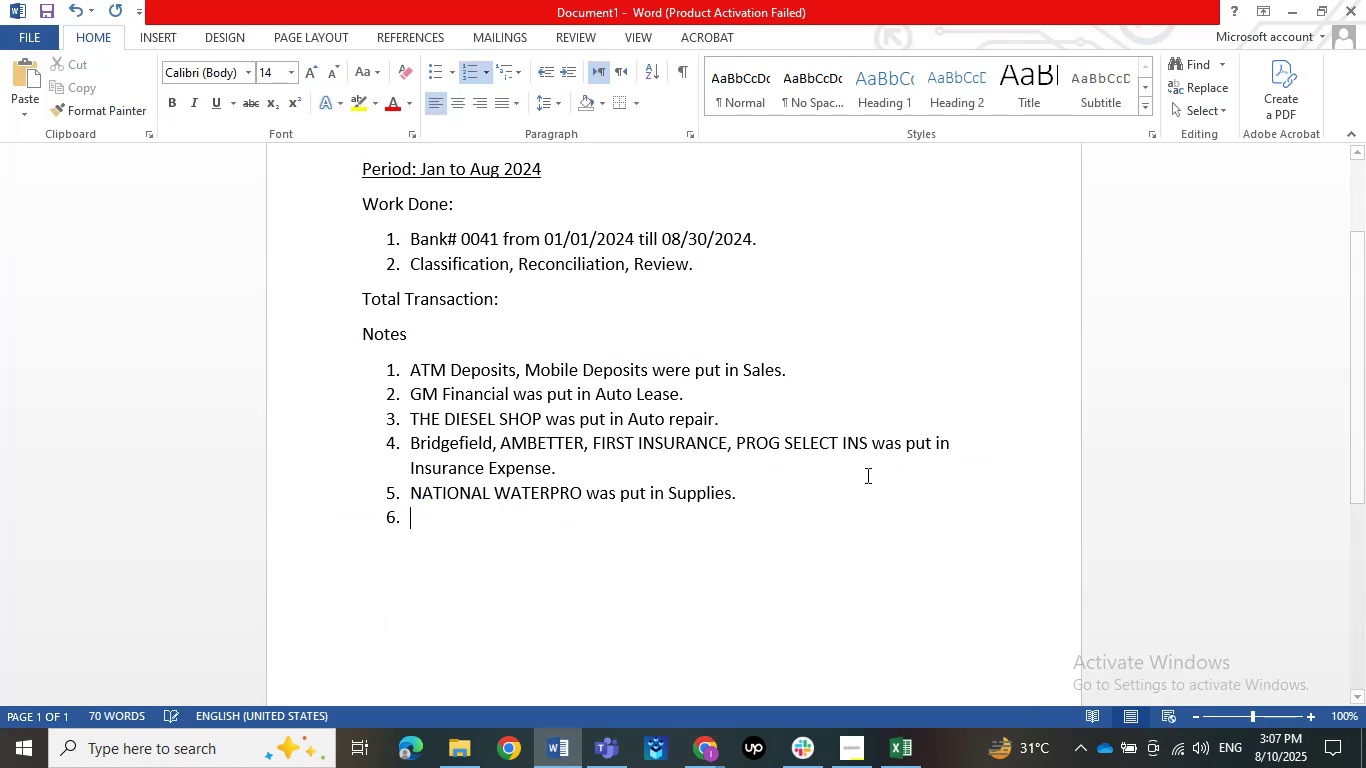 
key(Control+ControlLeft)
 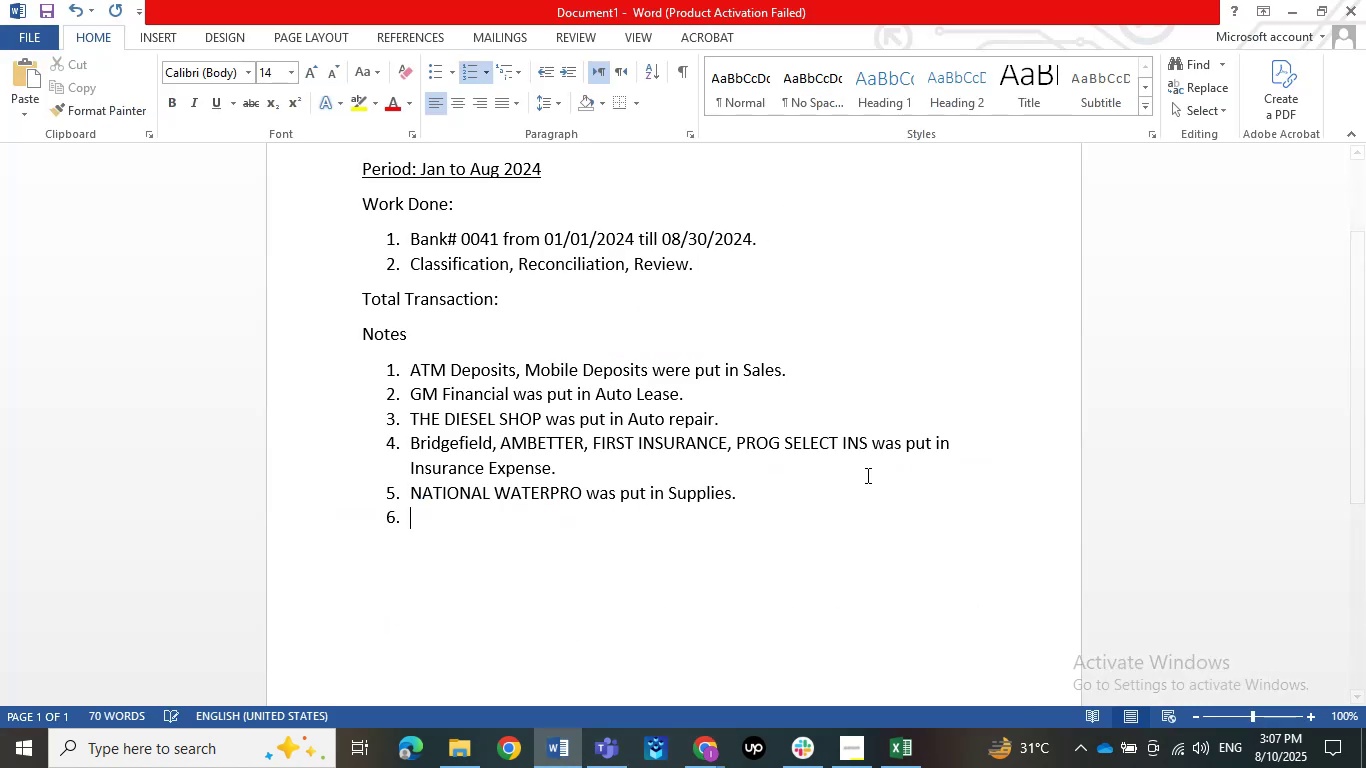 
key(Control+V)
 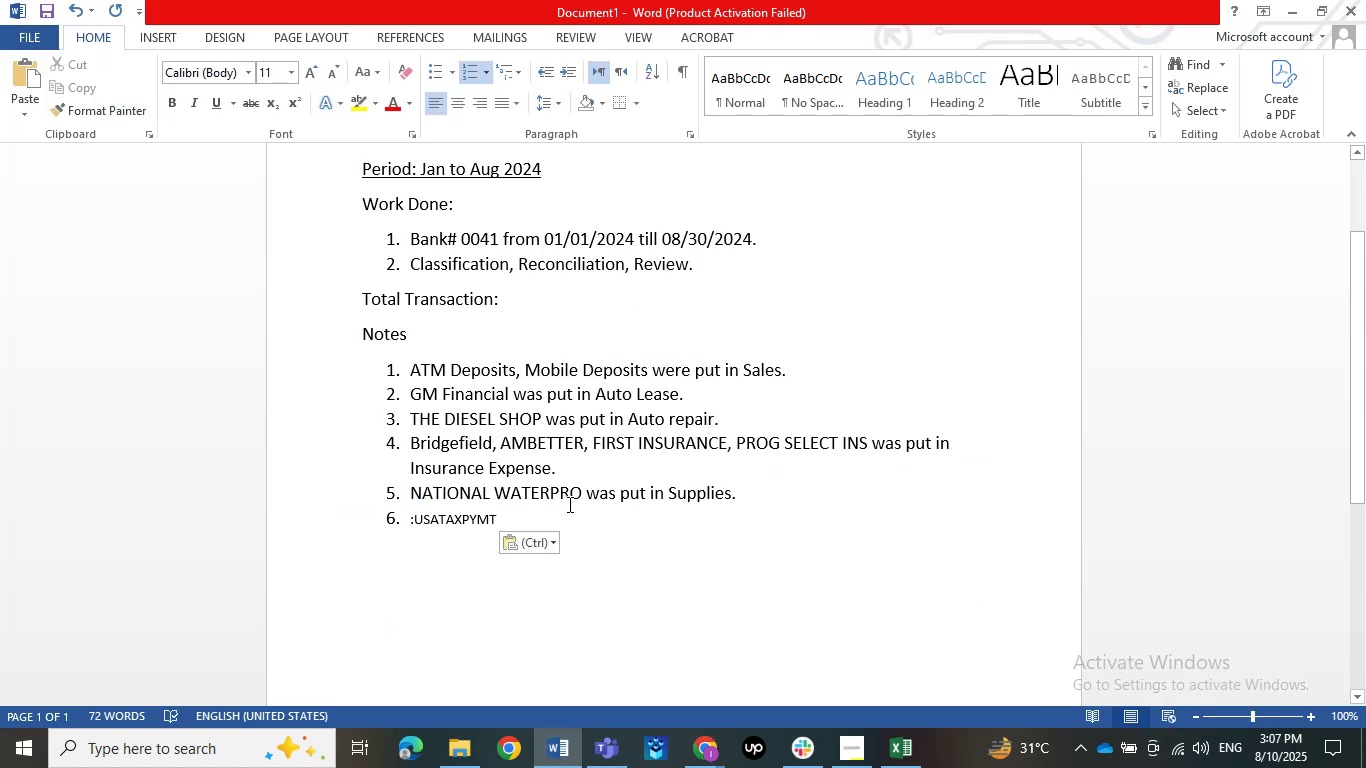 
left_click([543, 535])
 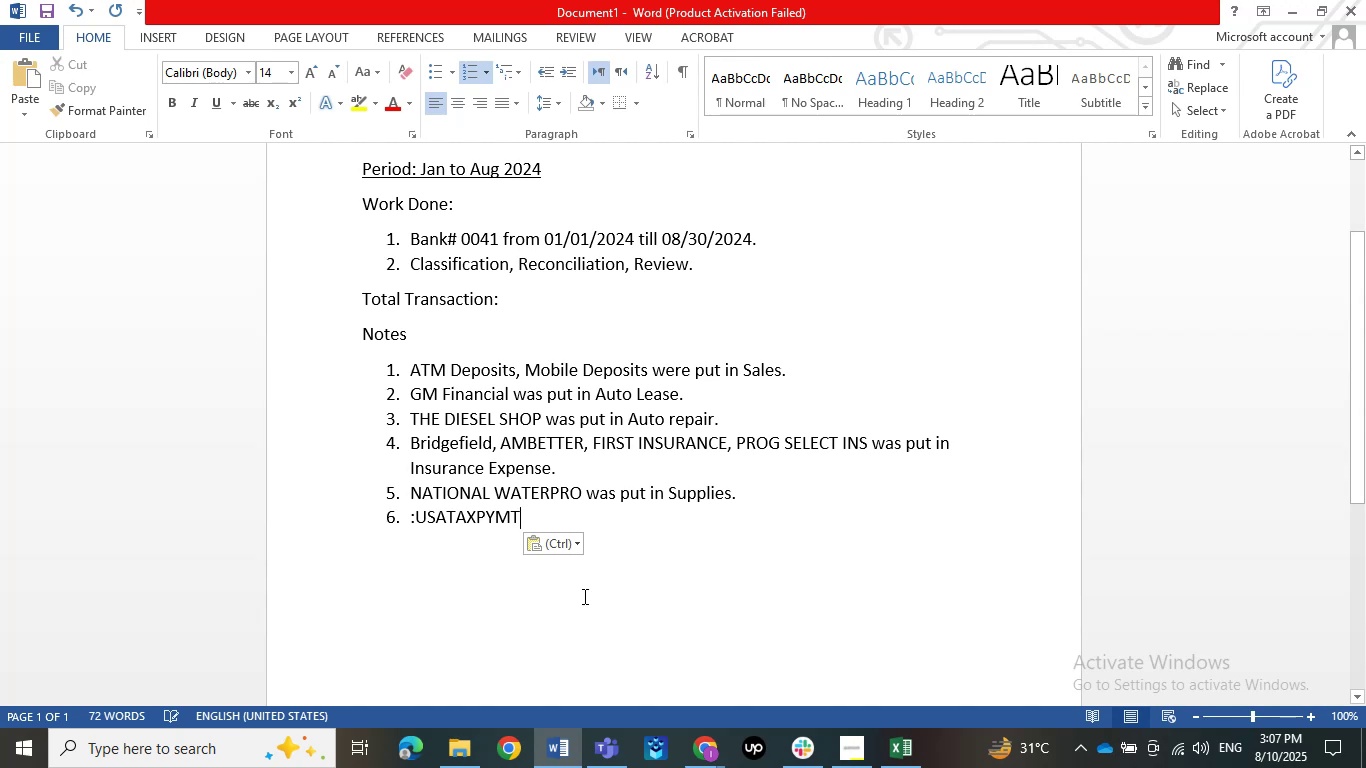 
hold_key(key=ArrowLeft, duration=0.86)
 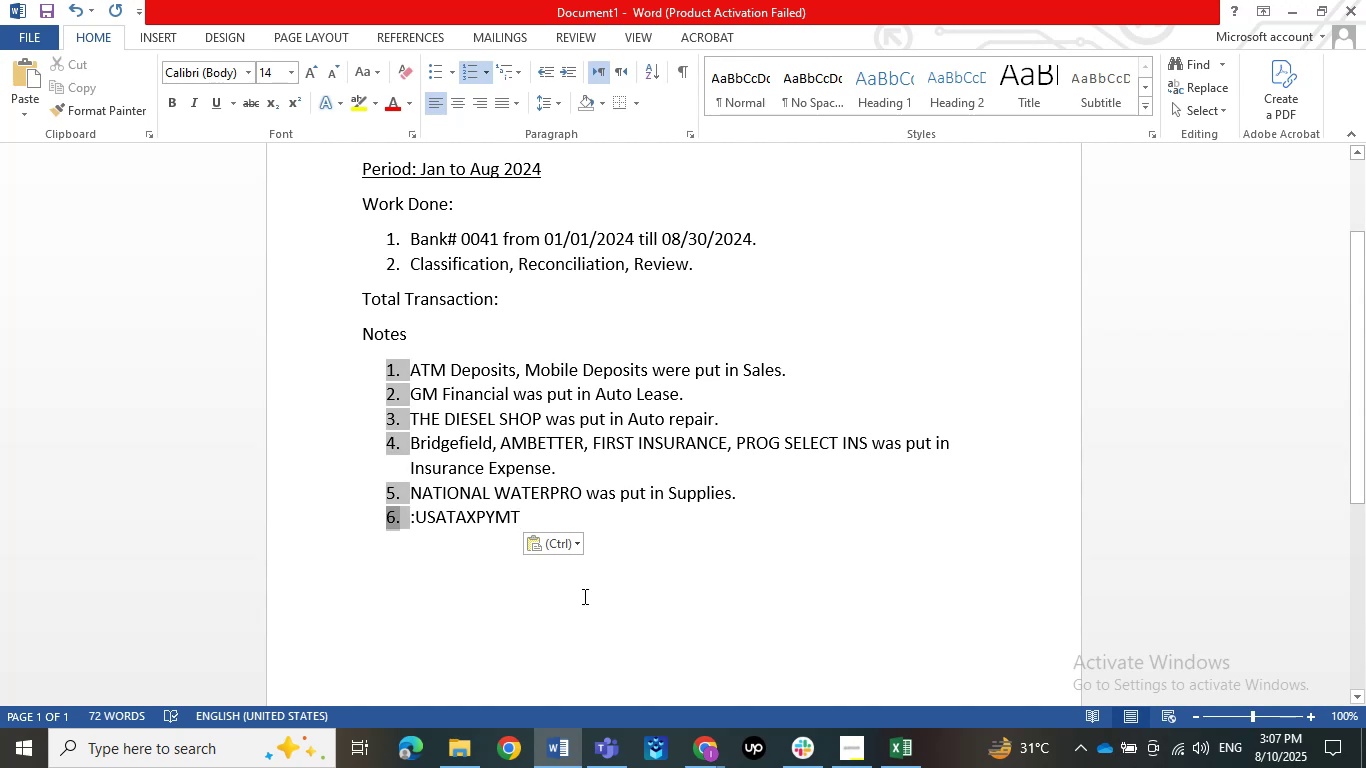 
key(ArrowRight)
 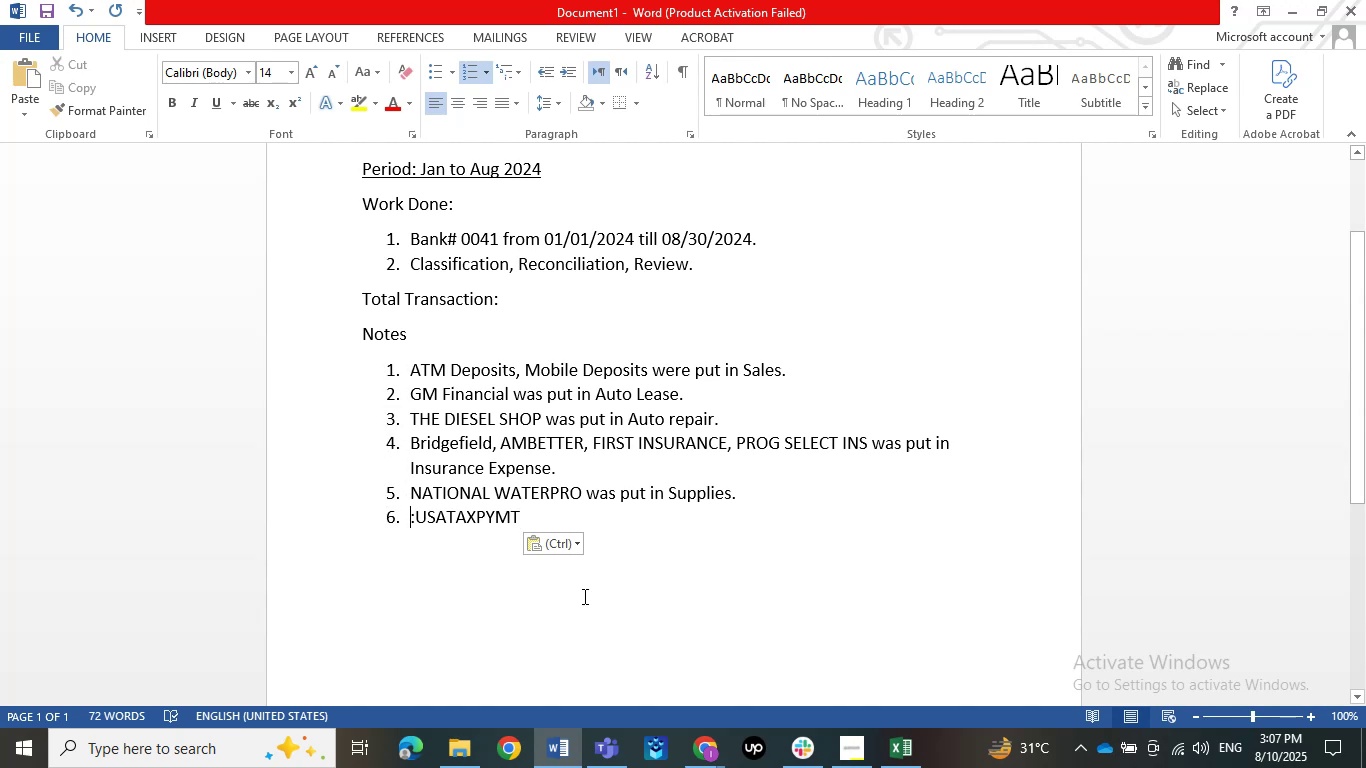 
key(ArrowRight)
 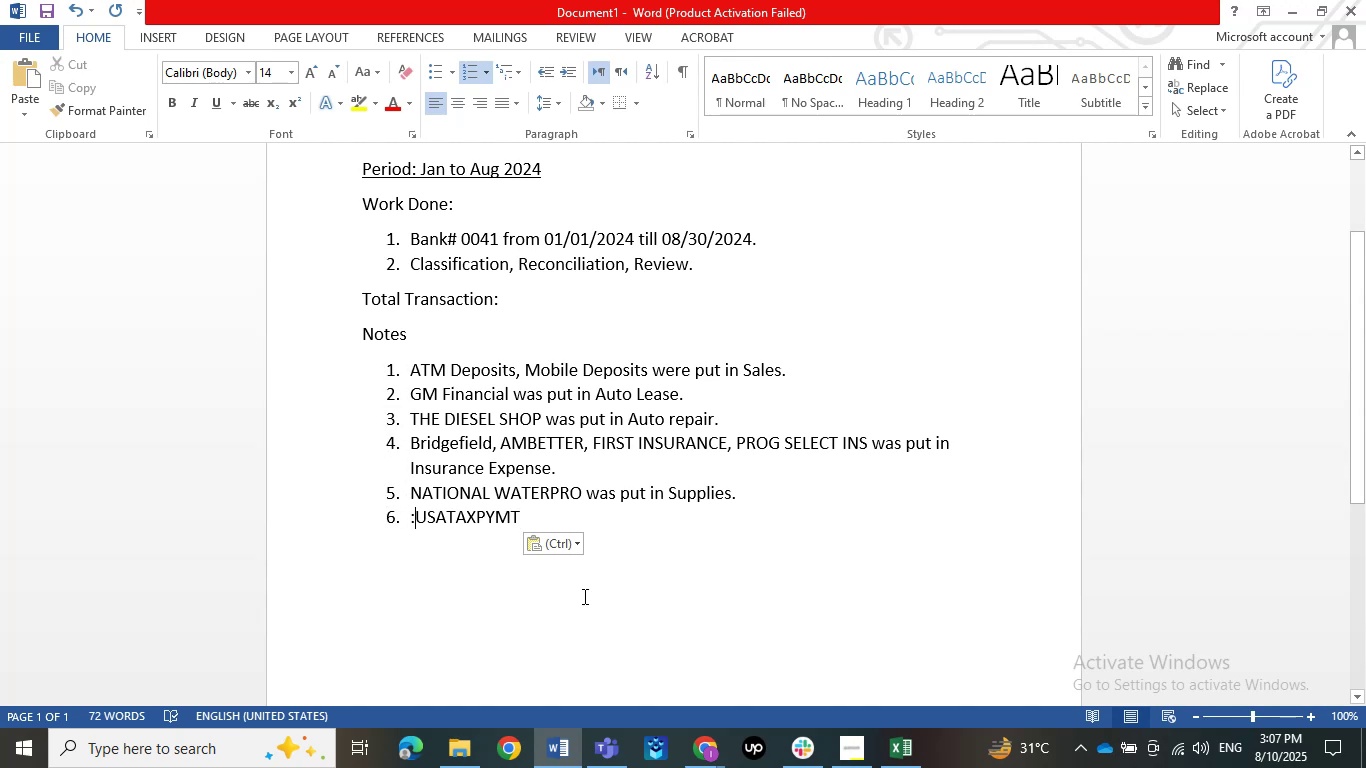 
key(Backspace)
 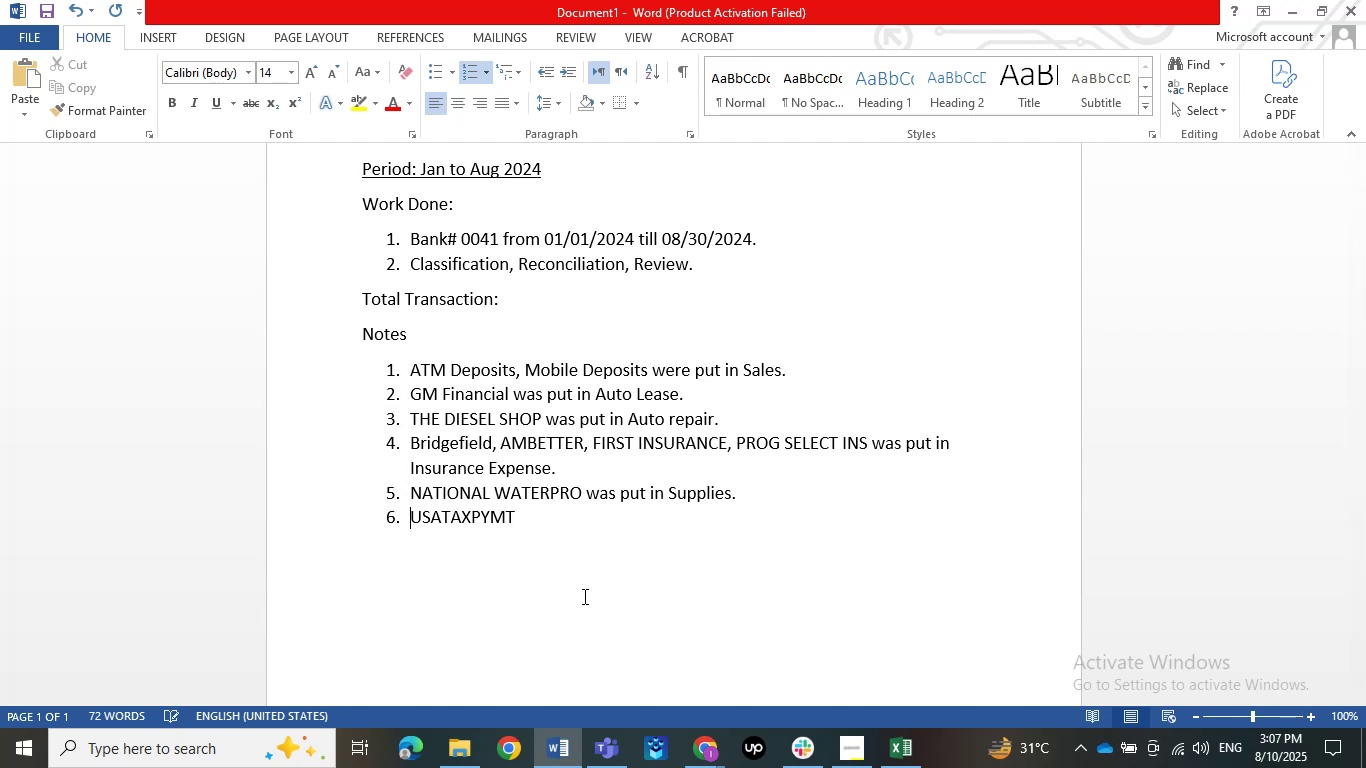 
hold_key(key=ArrowRight, duration=0.85)
 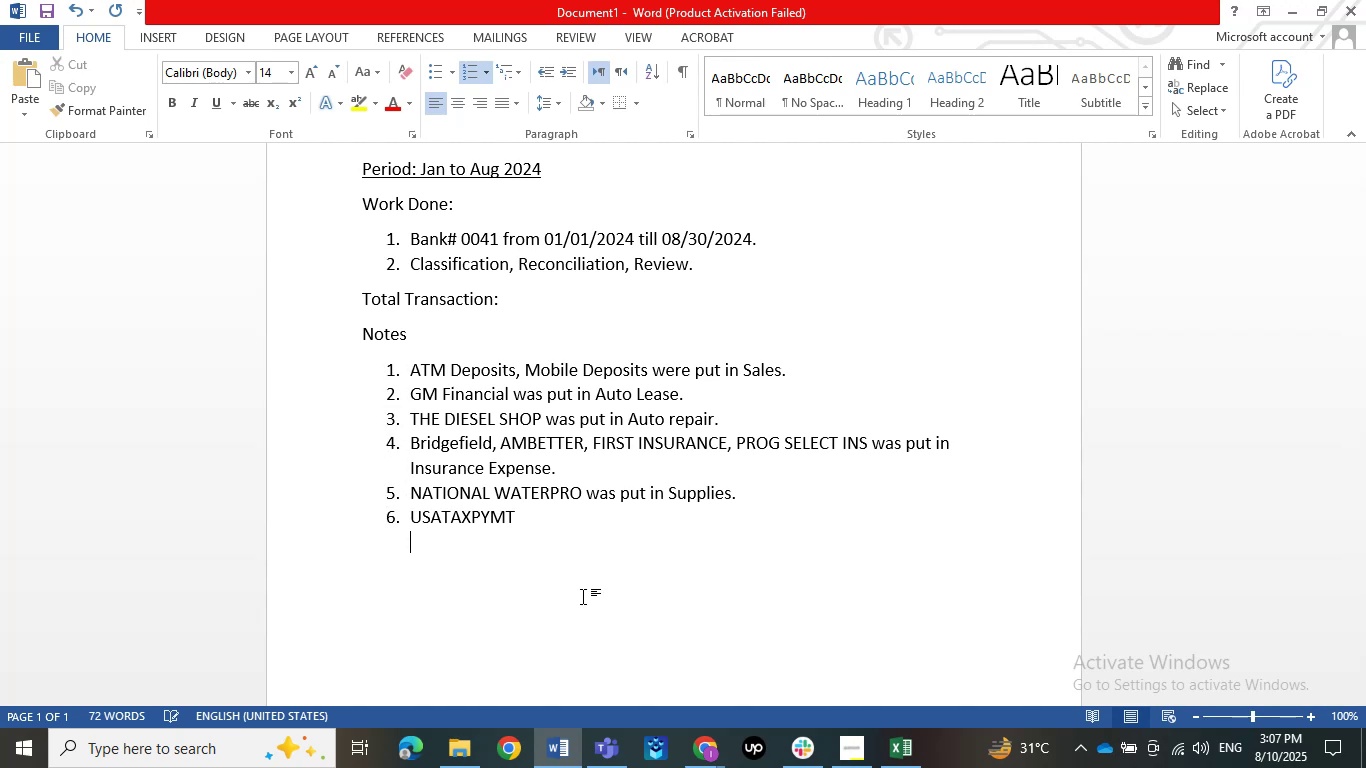 
key(ArrowLeft)
 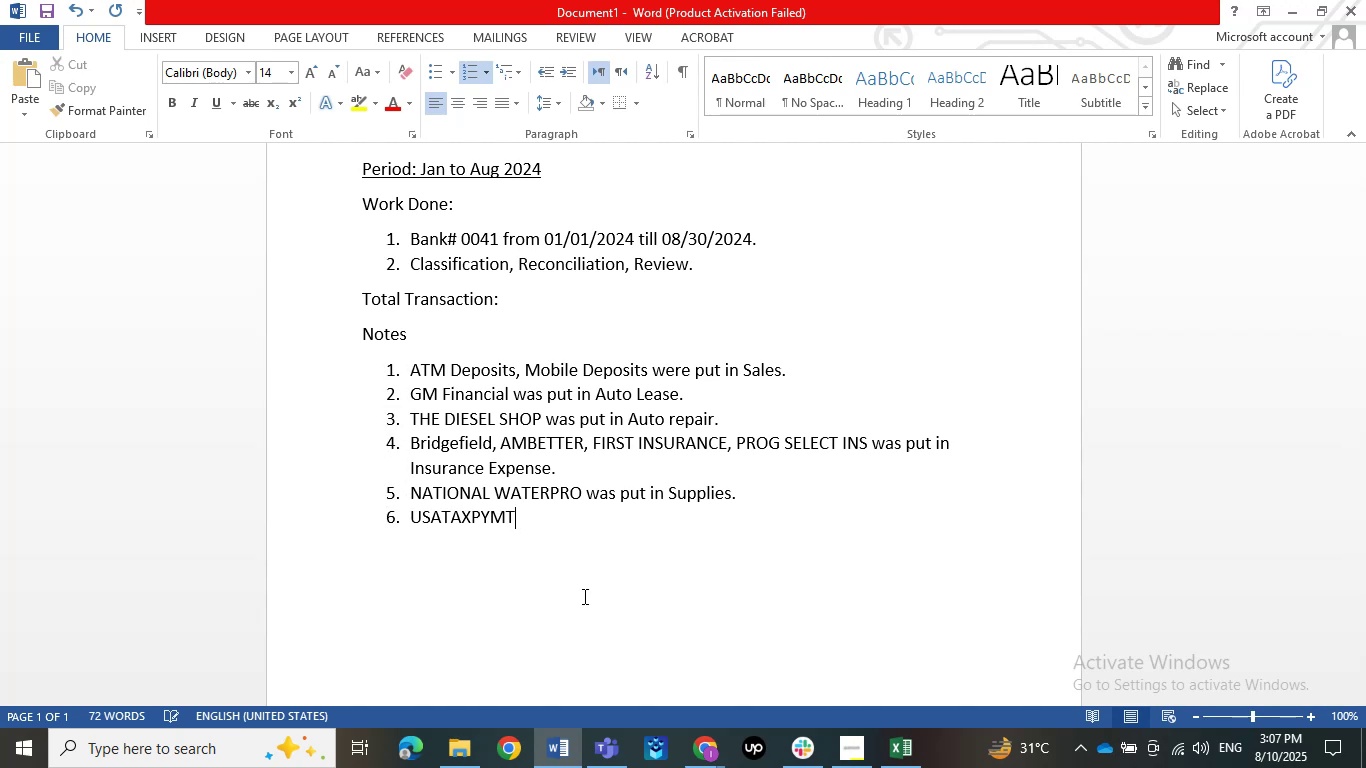 
key(ArrowLeft)
 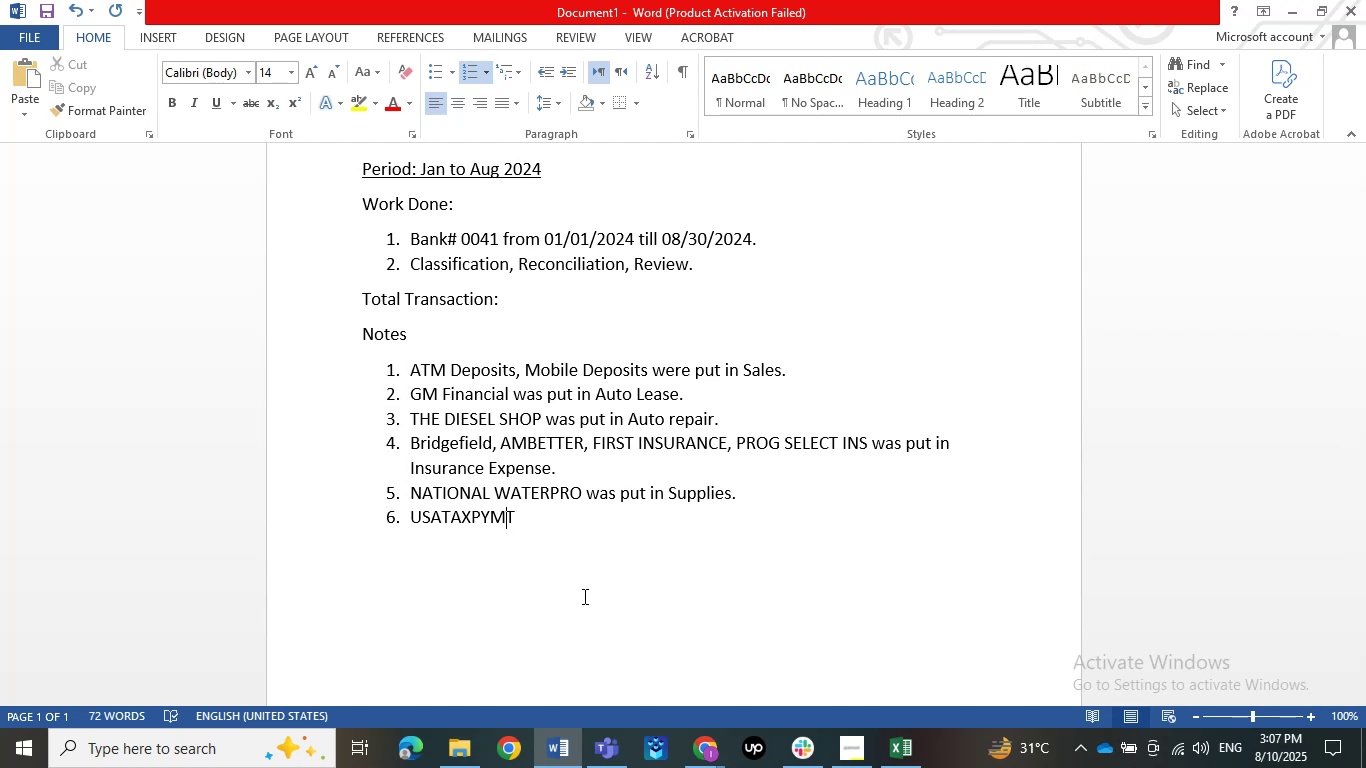 
key(ArrowRight)
 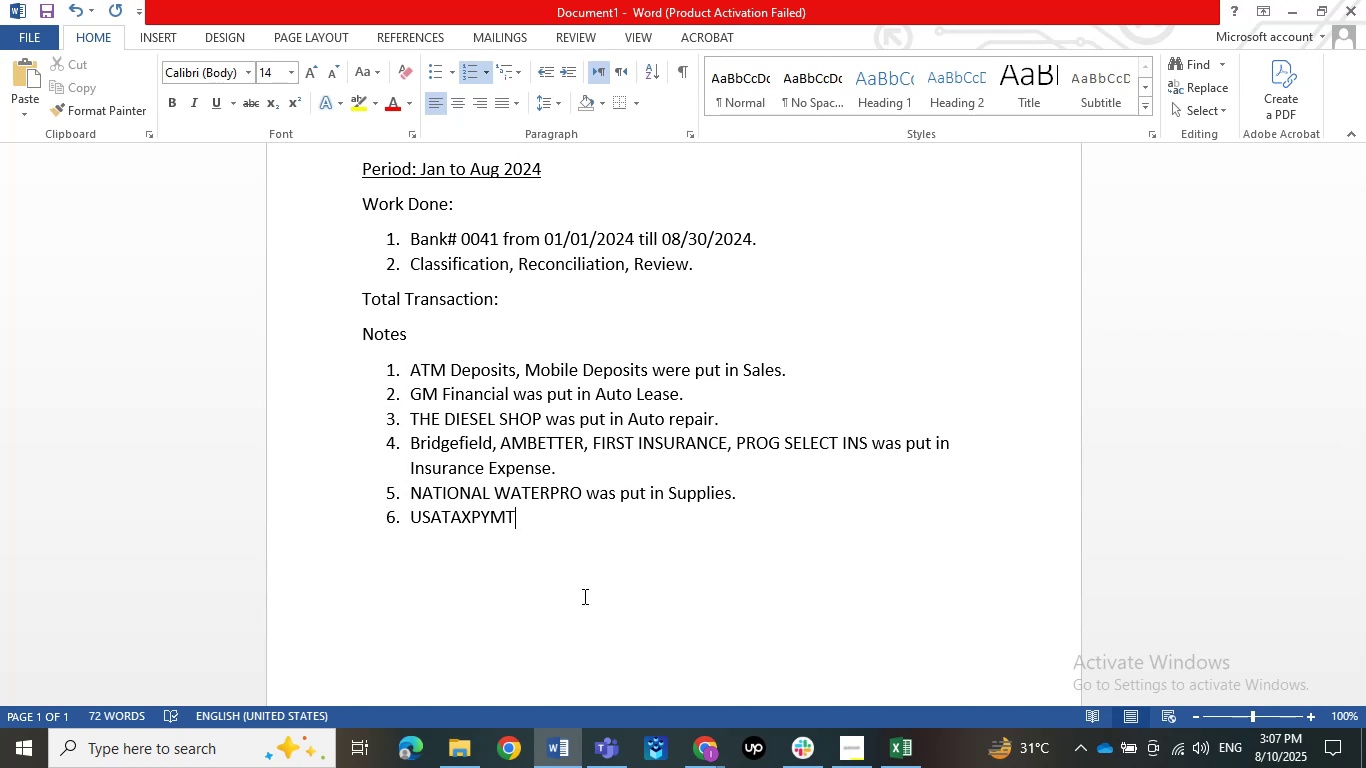 
type( was put in Taxes.)
key(NumpadEnter)
 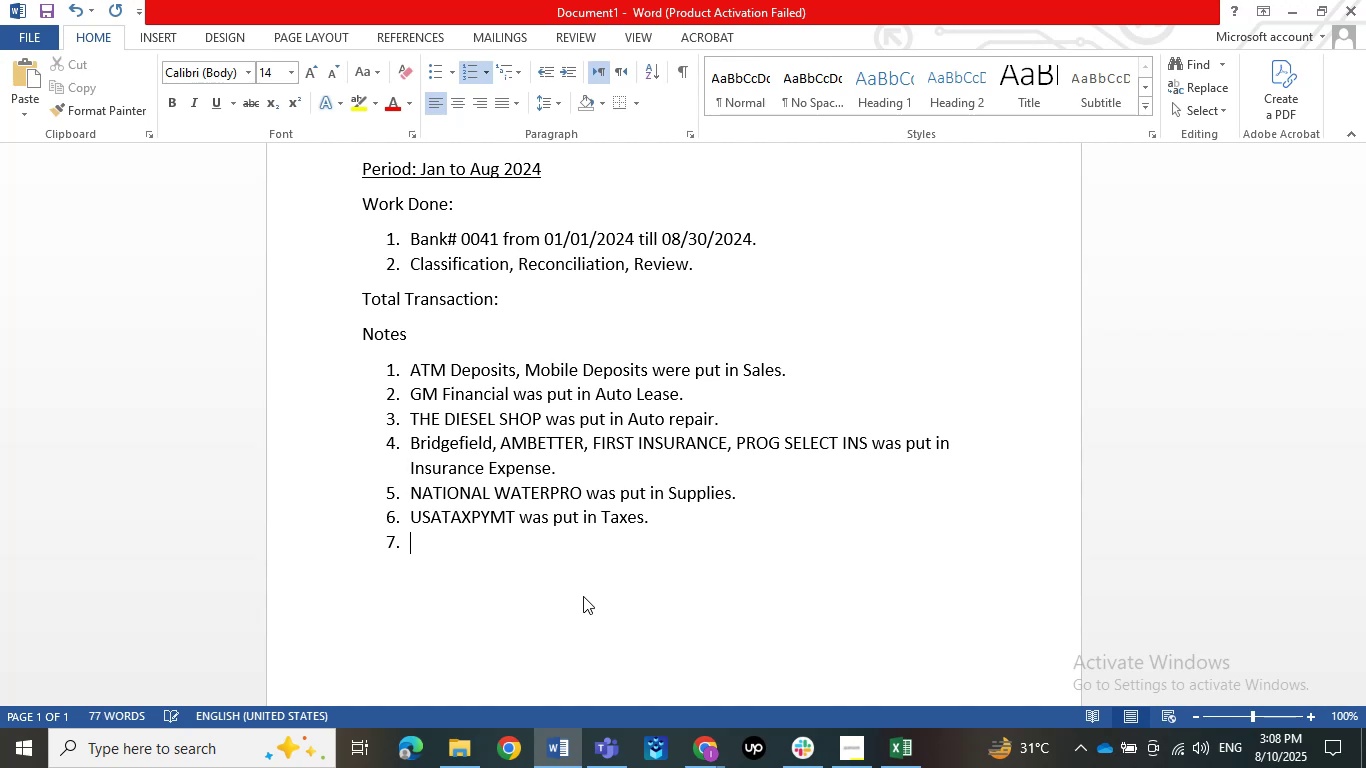 
double_click([641, 711])
 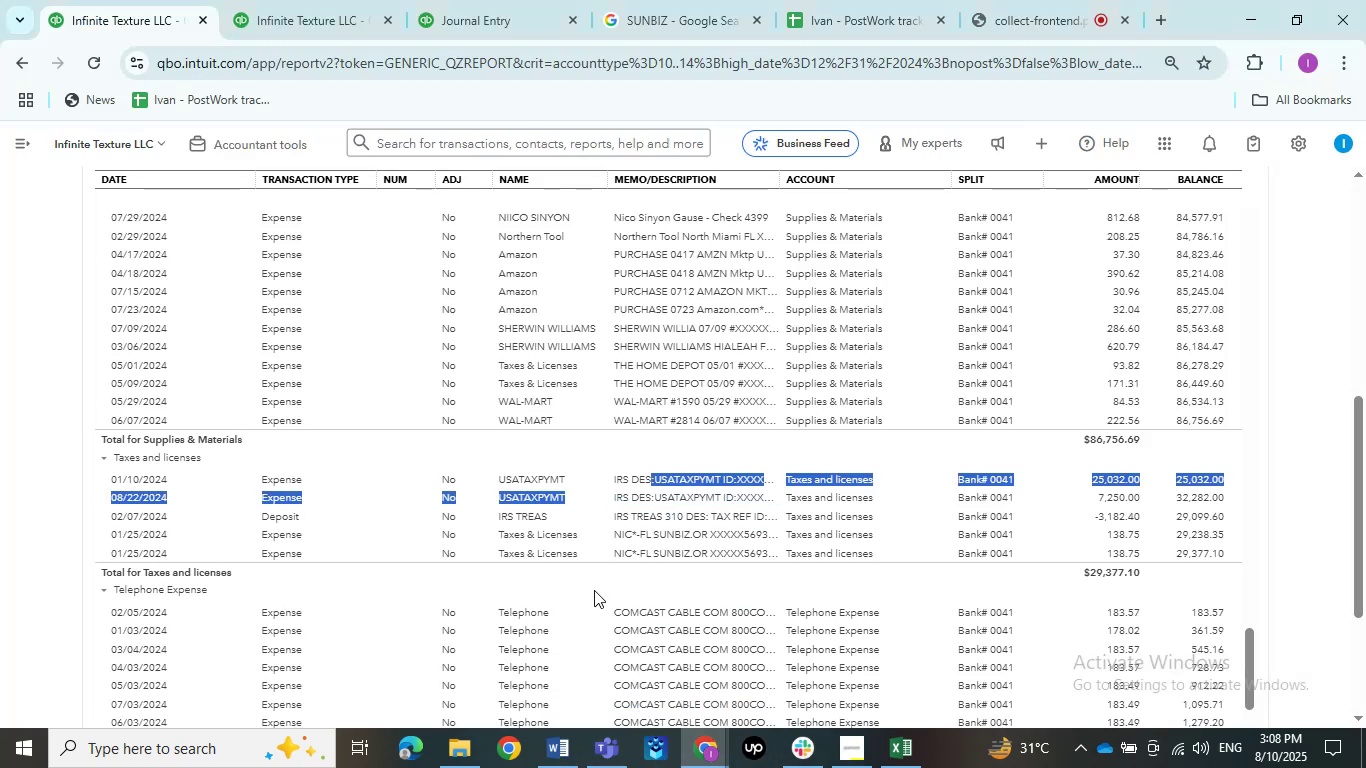 
left_click([594, 593])
 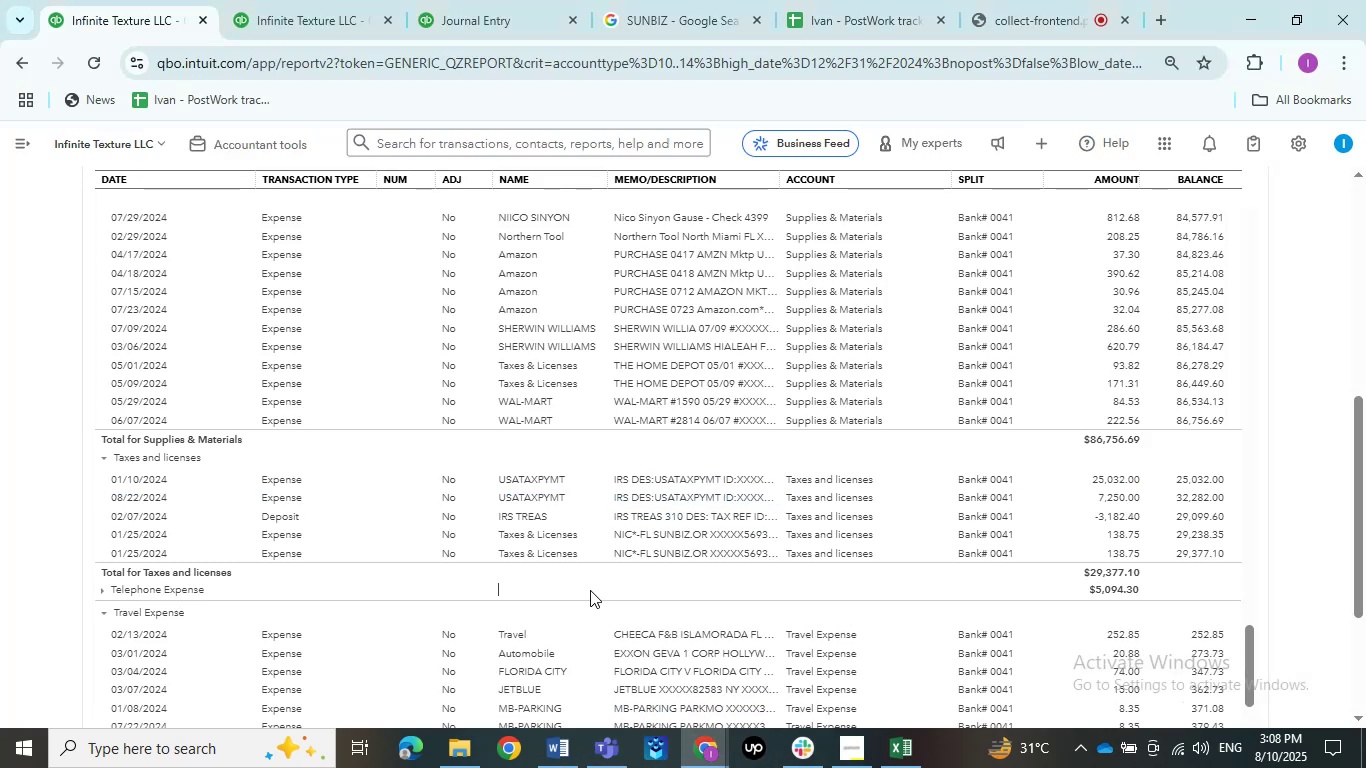 
scroll: coordinate [590, 589], scroll_direction: down, amount: 3.0
 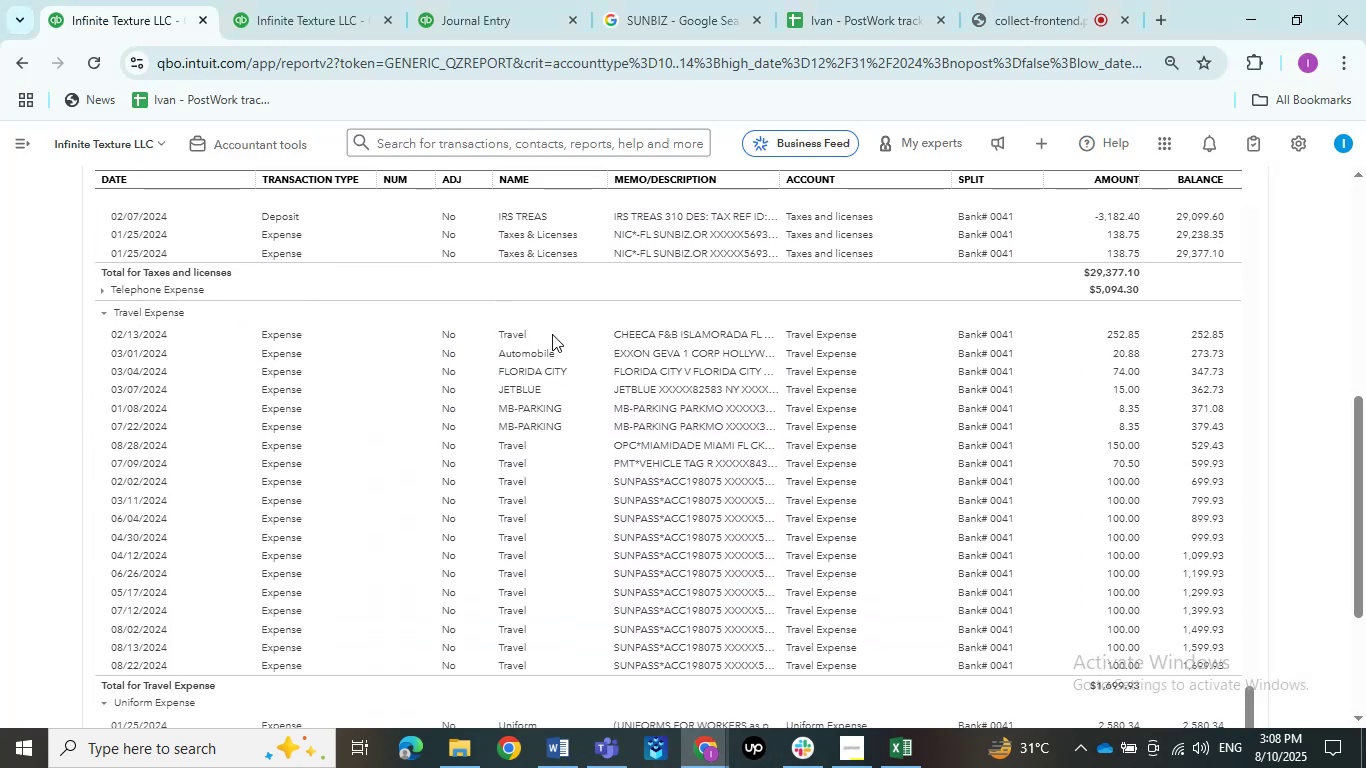 
left_click([525, 284])
 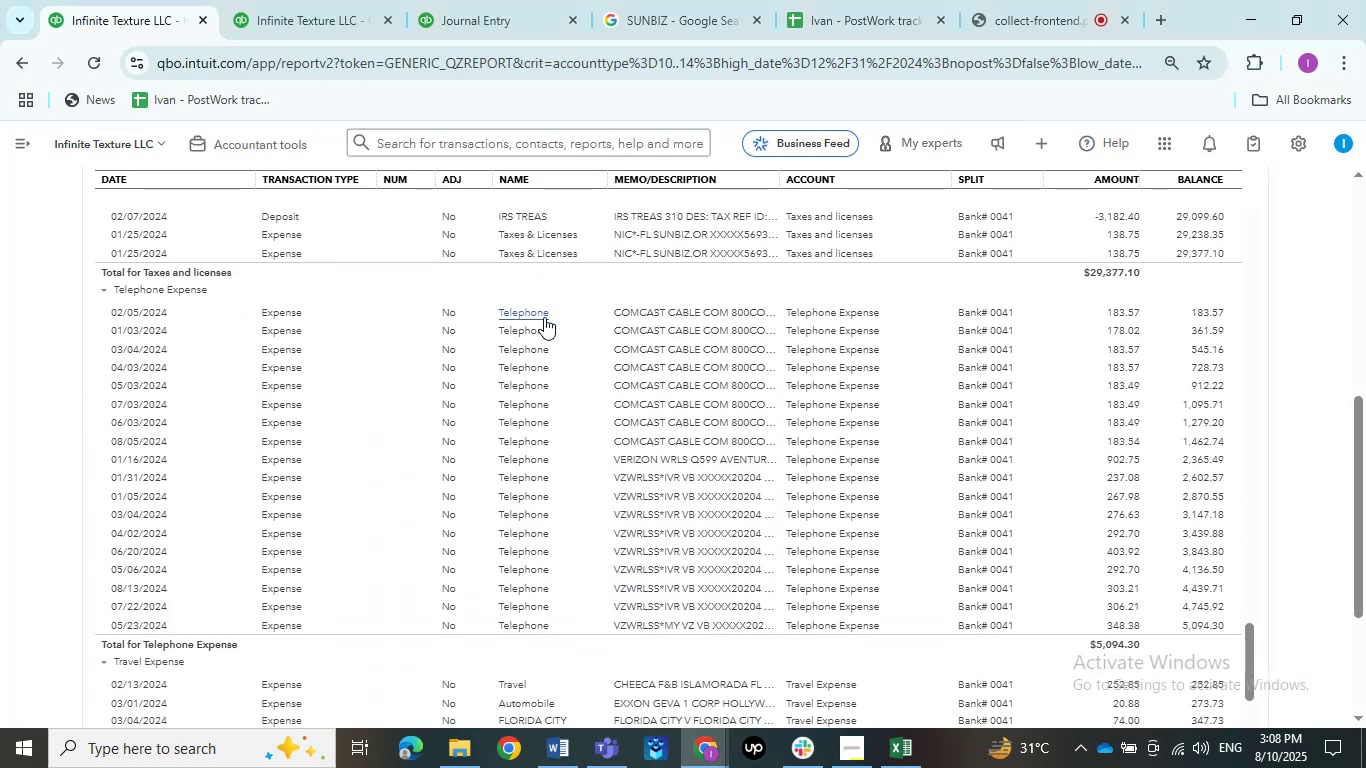 
scroll: coordinate [549, 329], scroll_direction: down, amount: 9.0
 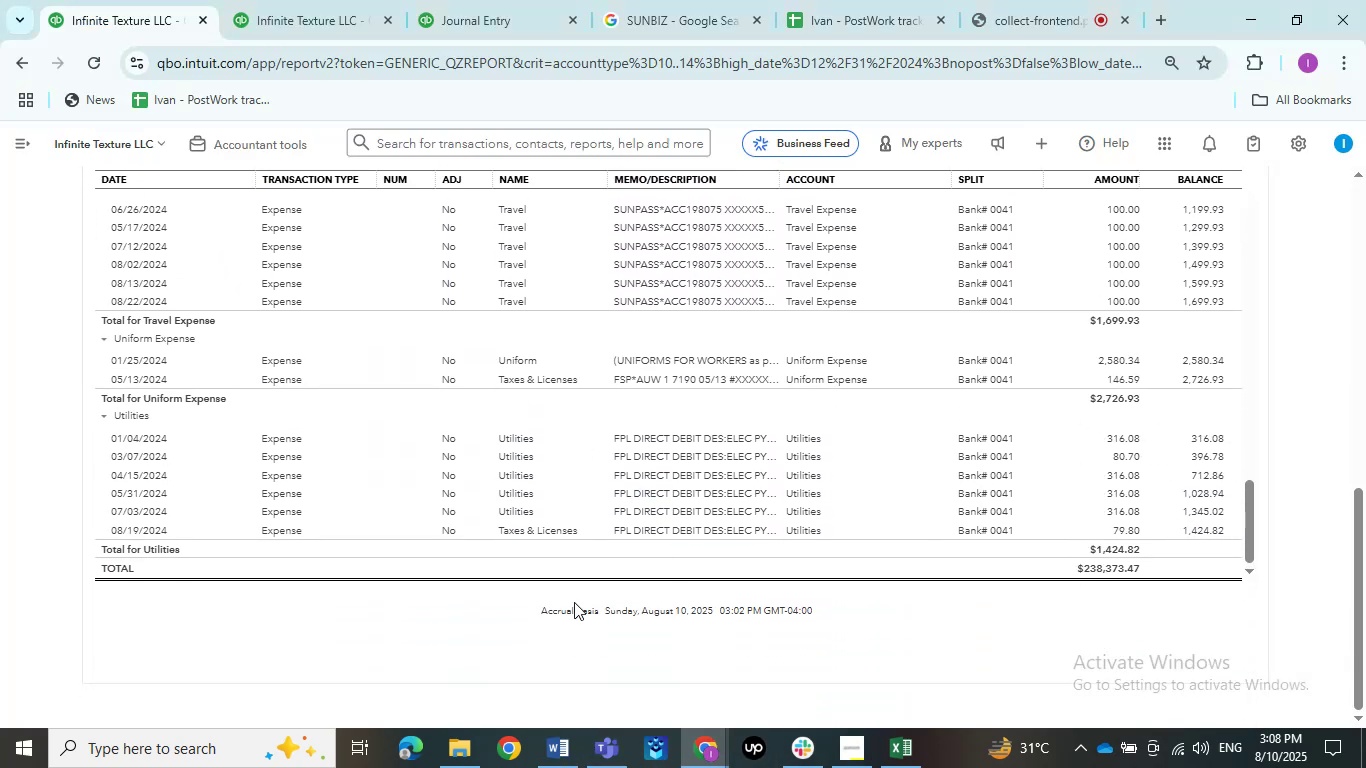 
scroll: coordinate [59, 318], scroll_direction: up, amount: 18.0
 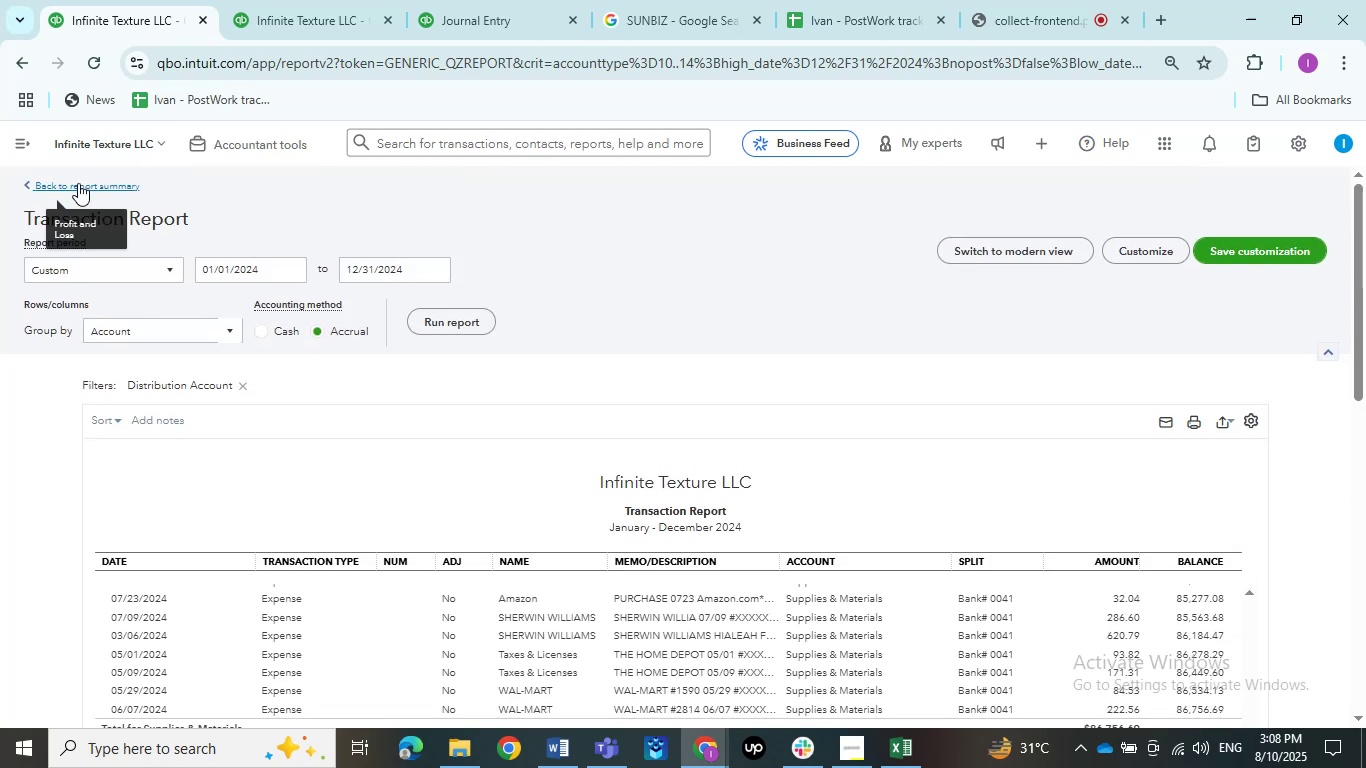 
left_click([78, 184])
 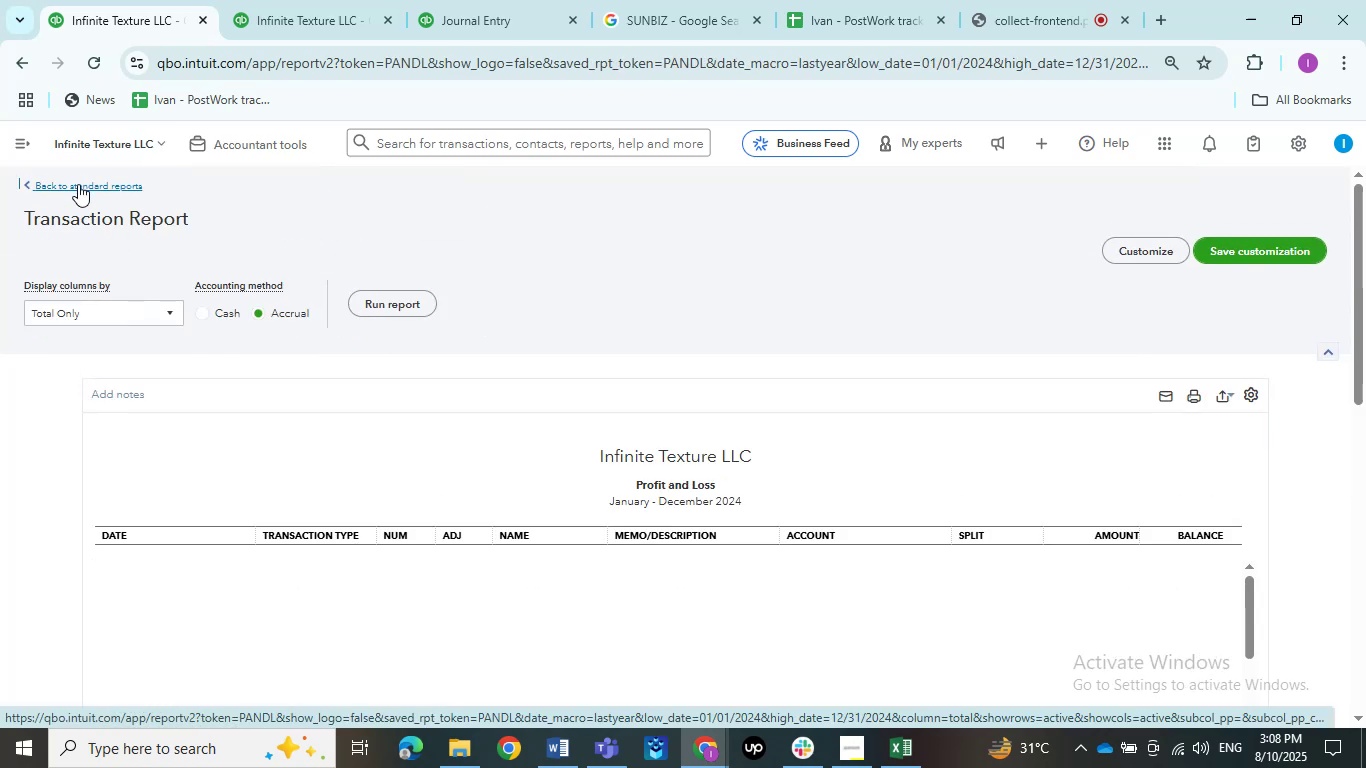 
wait(8.91)
 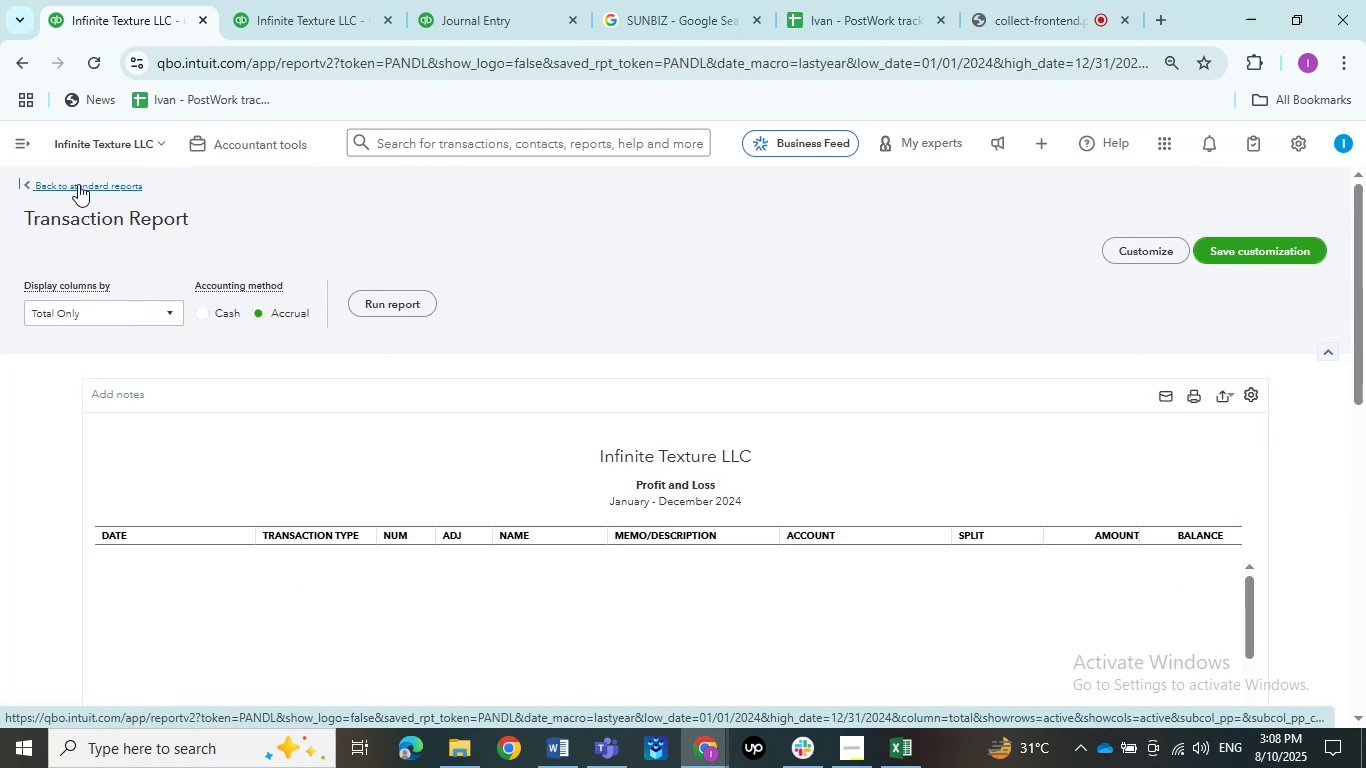 
scroll: coordinate [212, 286], scroll_direction: up, amount: 9.0
 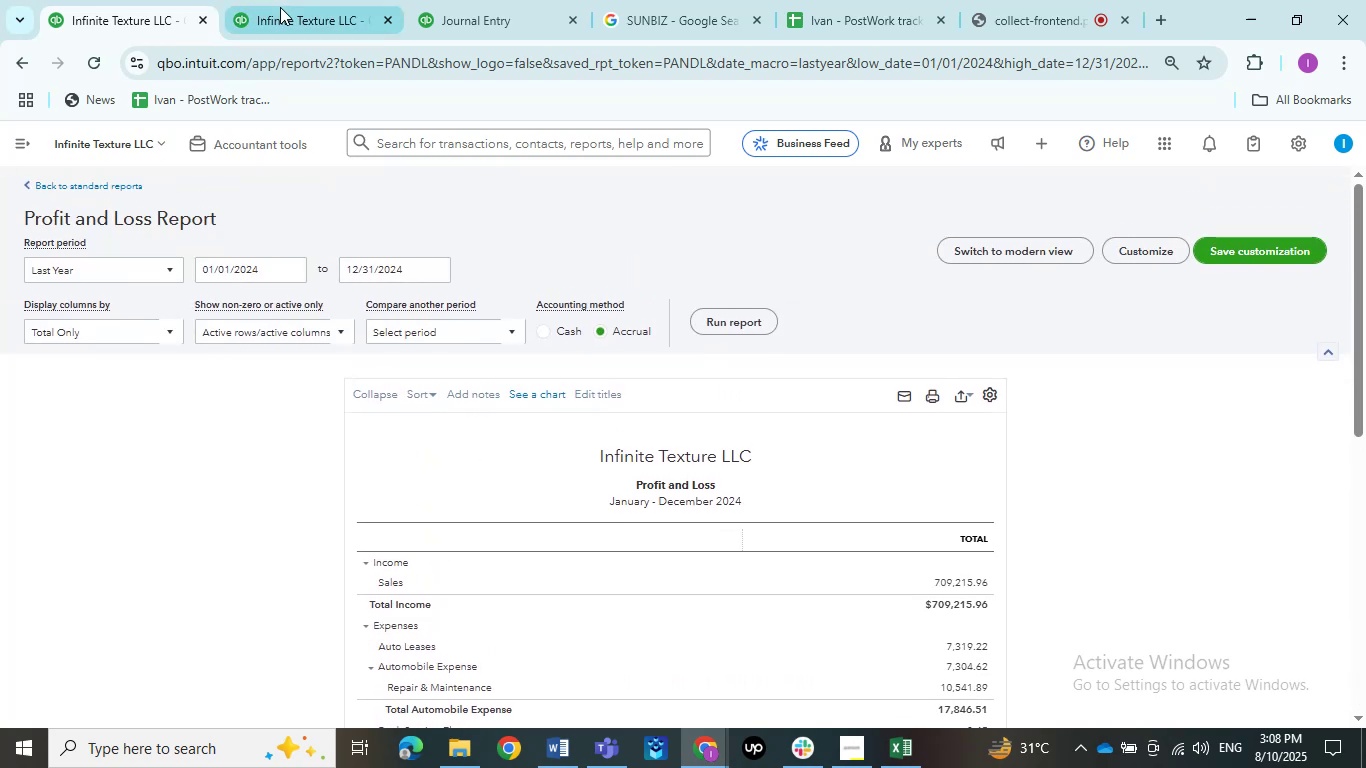 
left_click([281, 2])
 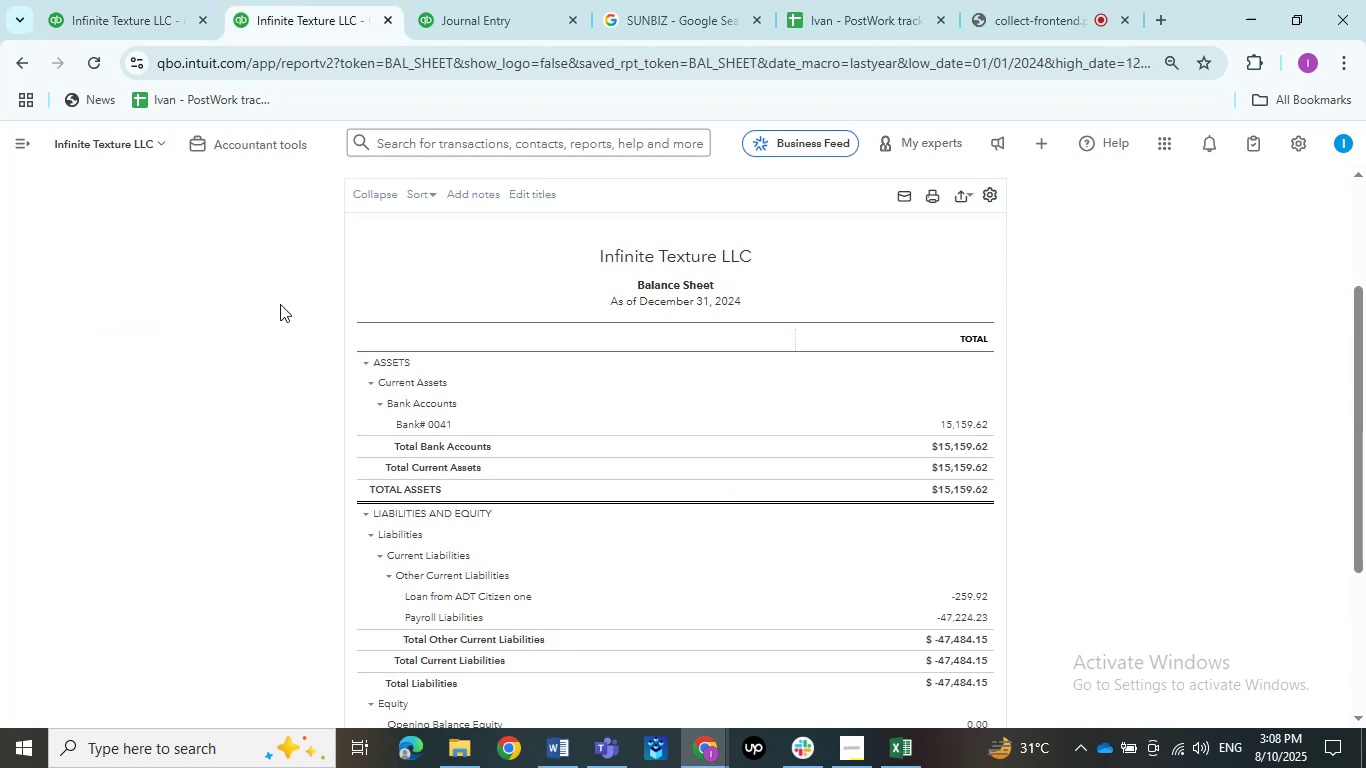 
scroll: coordinate [280, 307], scroll_direction: down, amount: 4.0
 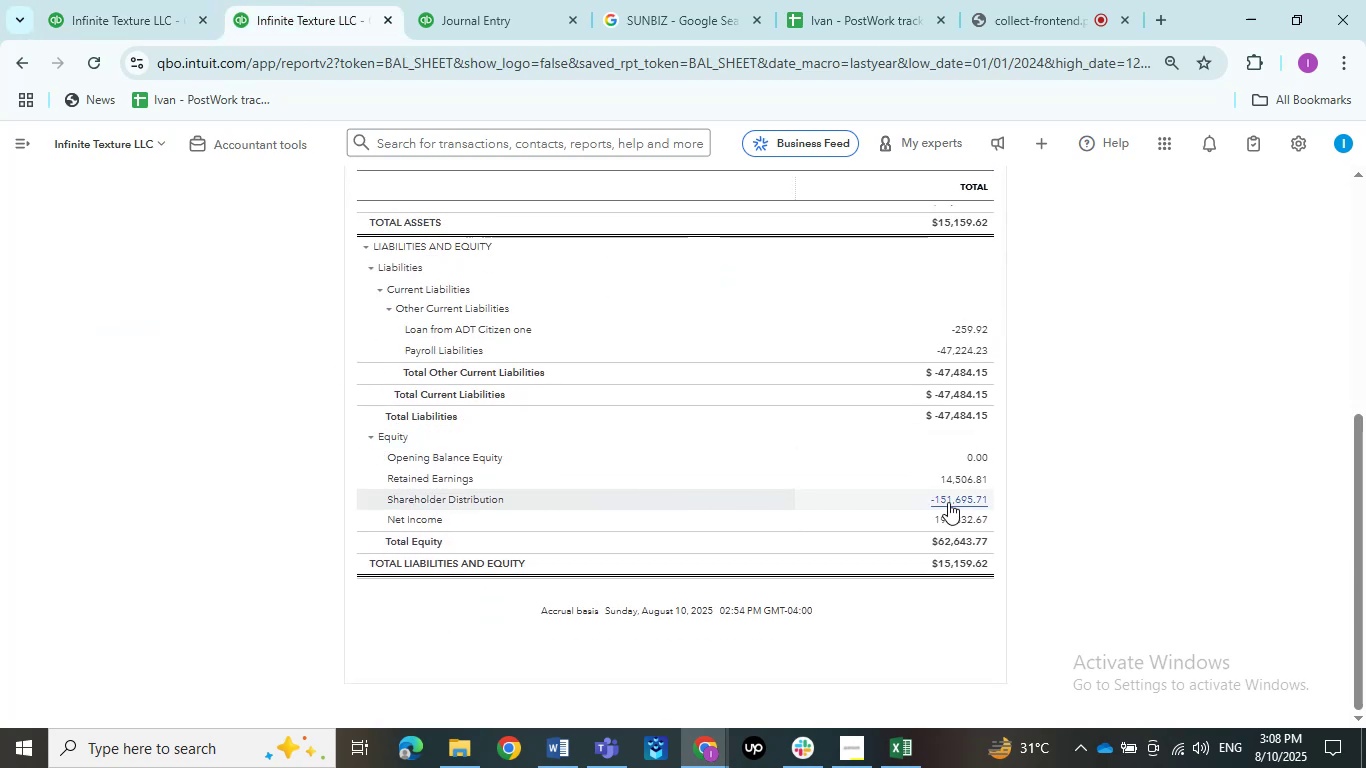 
left_click([957, 501])
 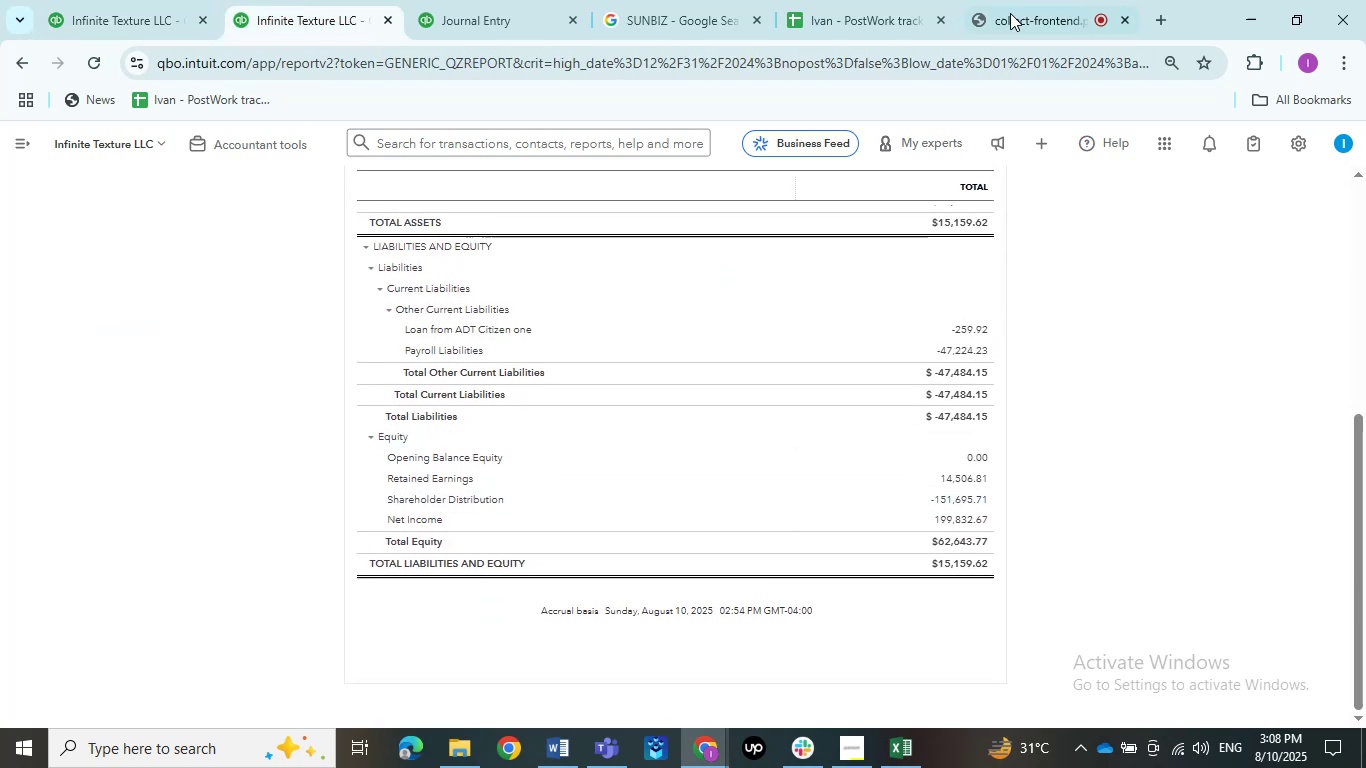 
left_click([1014, 0])
 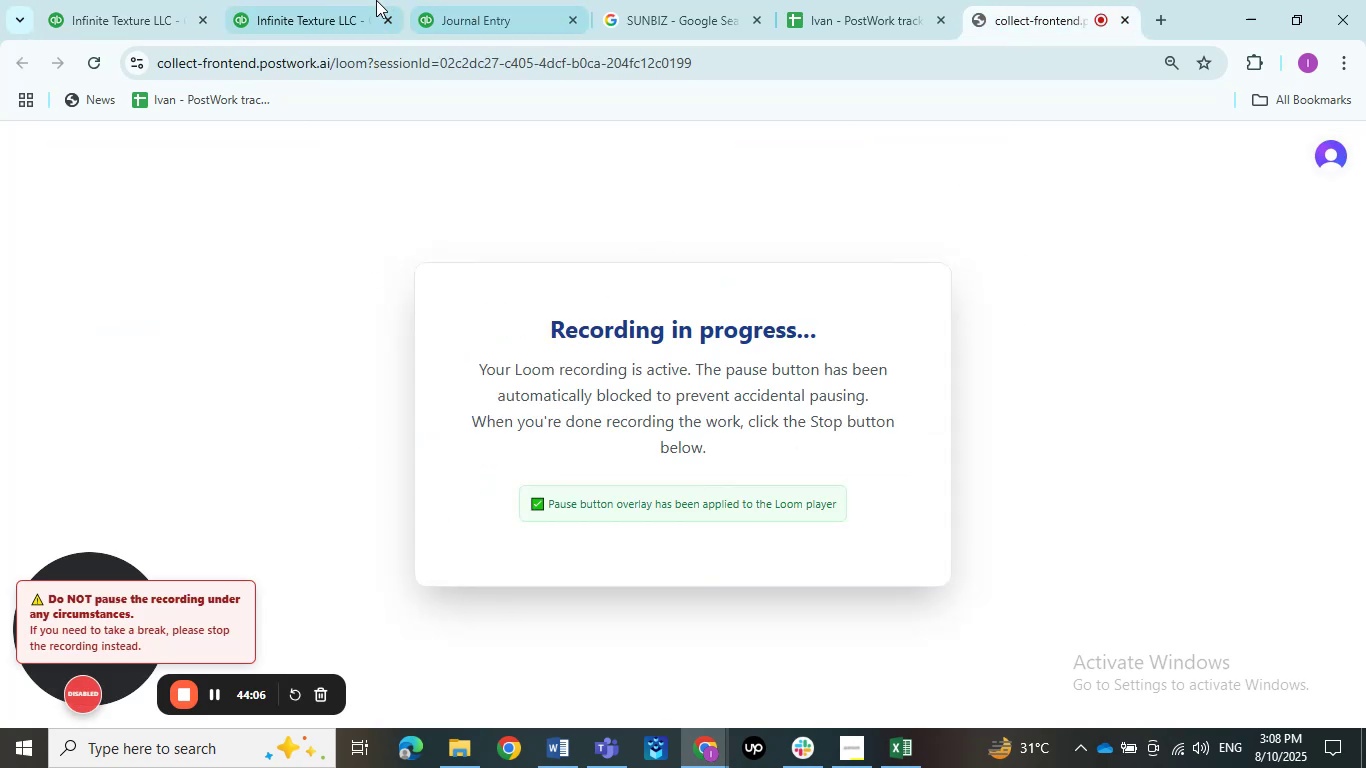 
left_click([93, 0])
 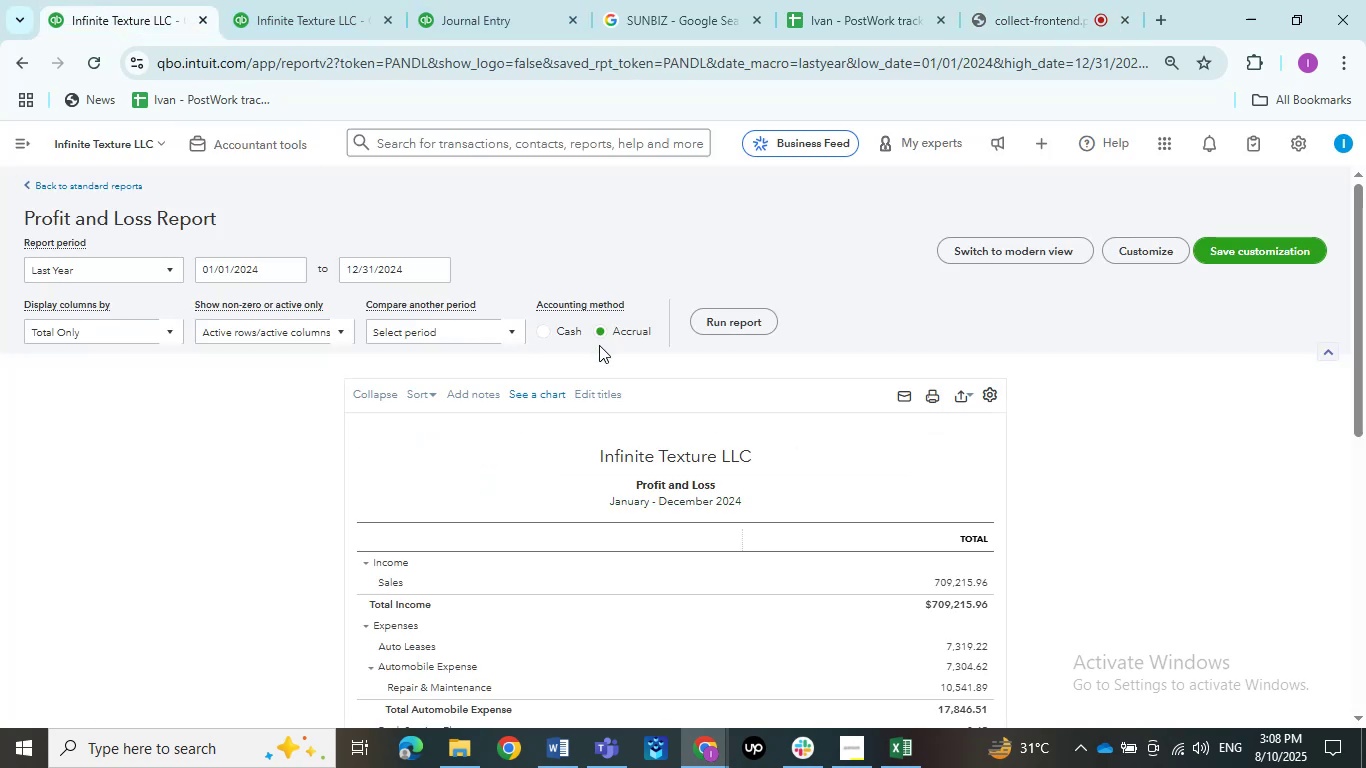 
scroll: coordinate [365, 393], scroll_direction: down, amount: 7.0
 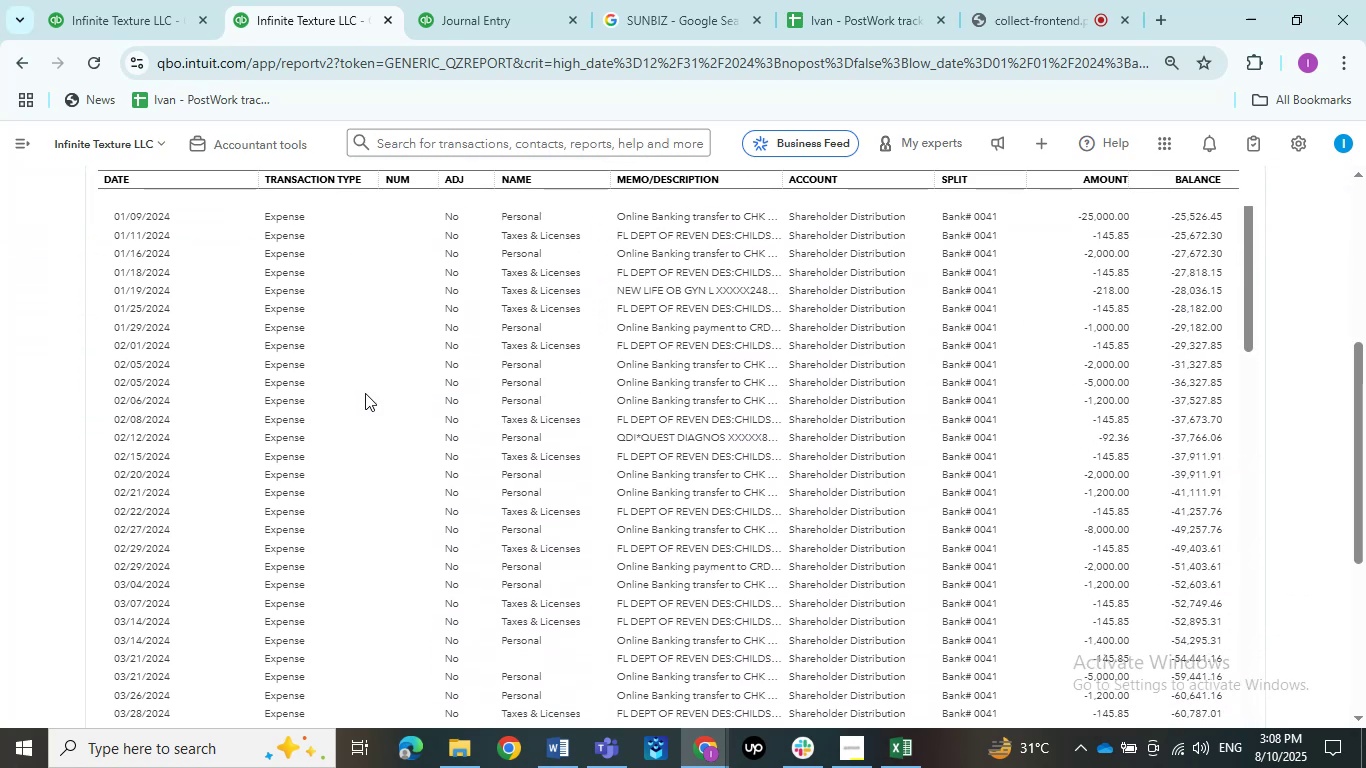 
scroll: coordinate [365, 393], scroll_direction: up, amount: 6.0
 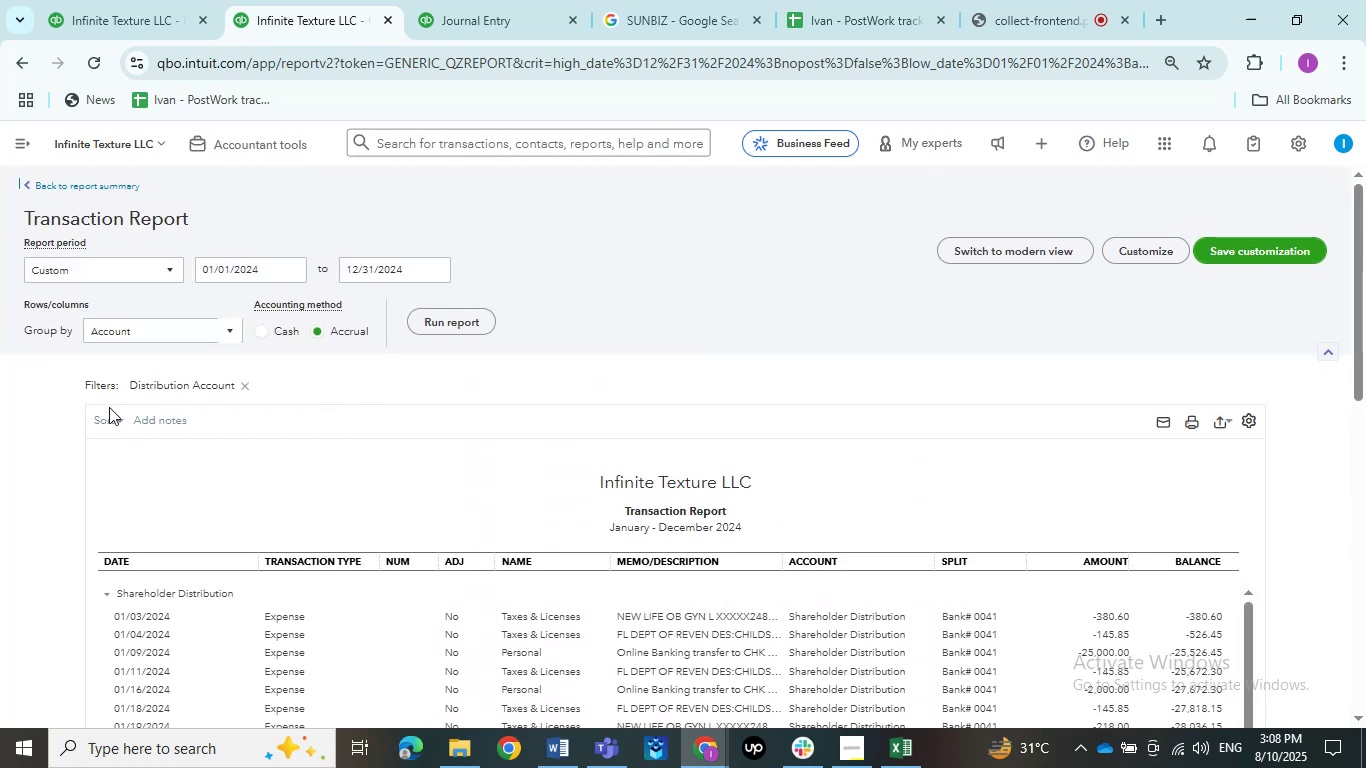 
left_click([109, 422])
 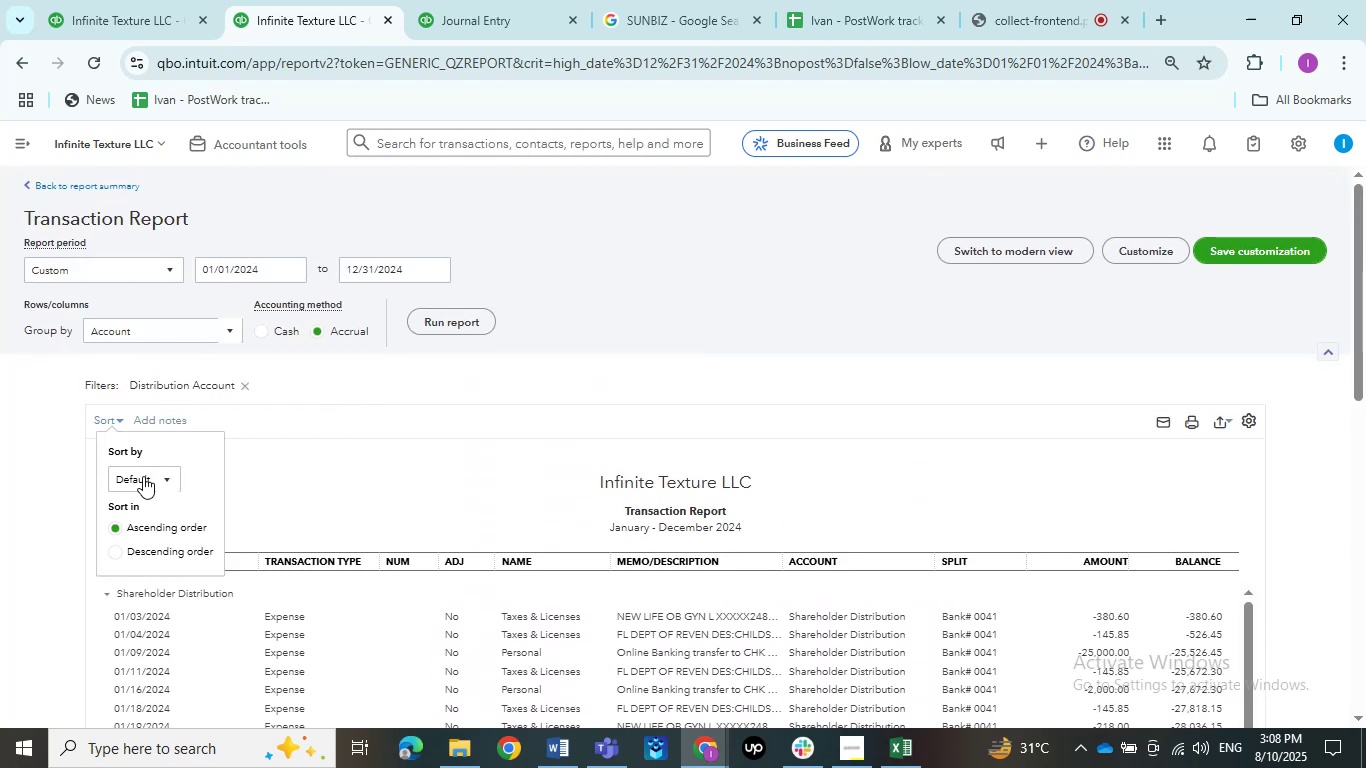 
left_click([143, 479])
 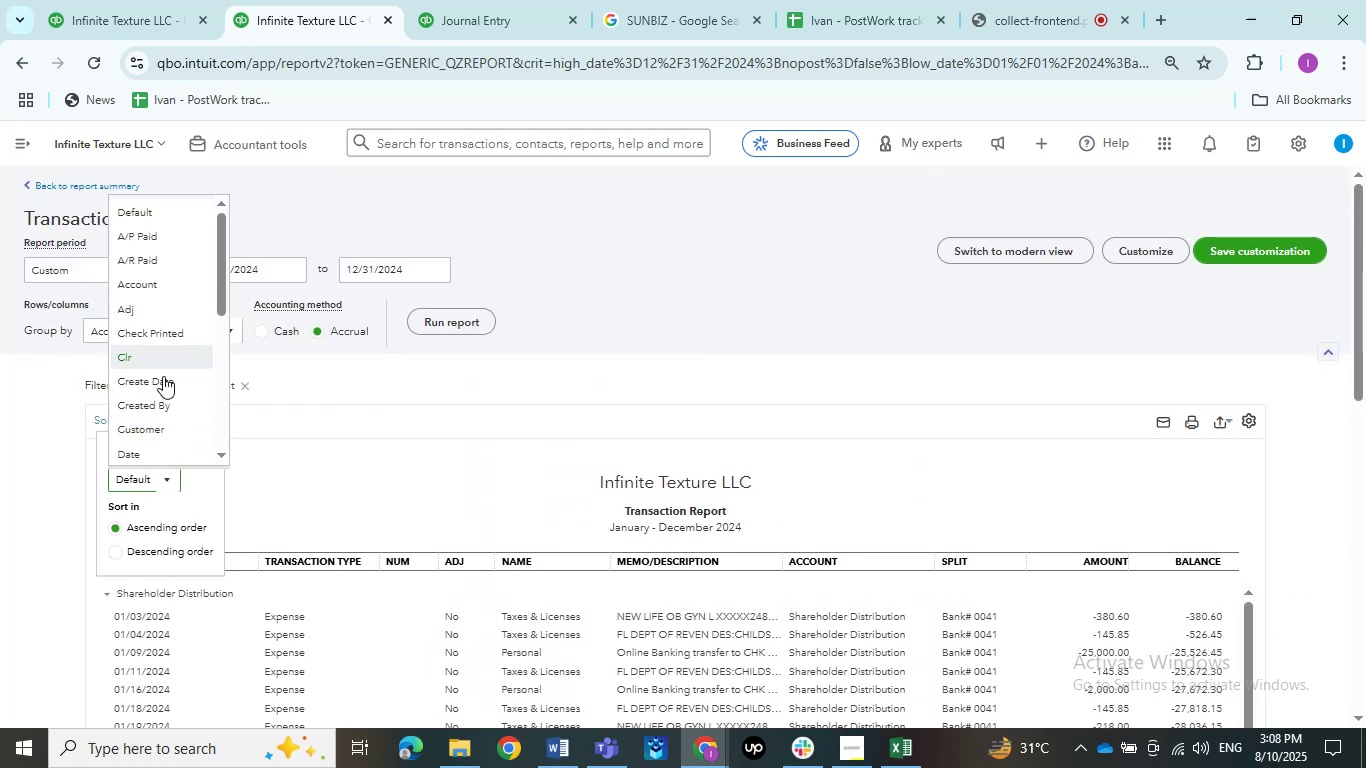 
scroll: coordinate [155, 449], scroll_direction: down, amount: 2.0
 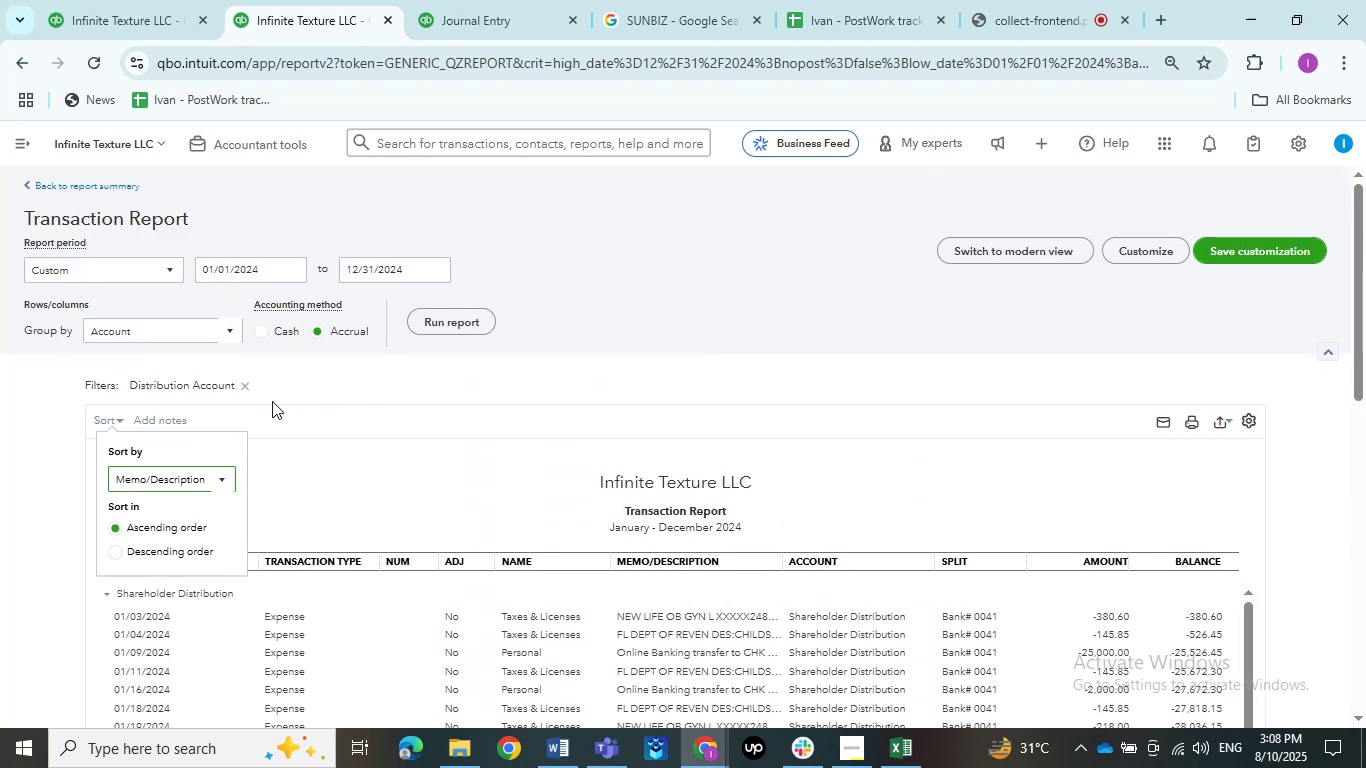 
double_click([286, 402])
 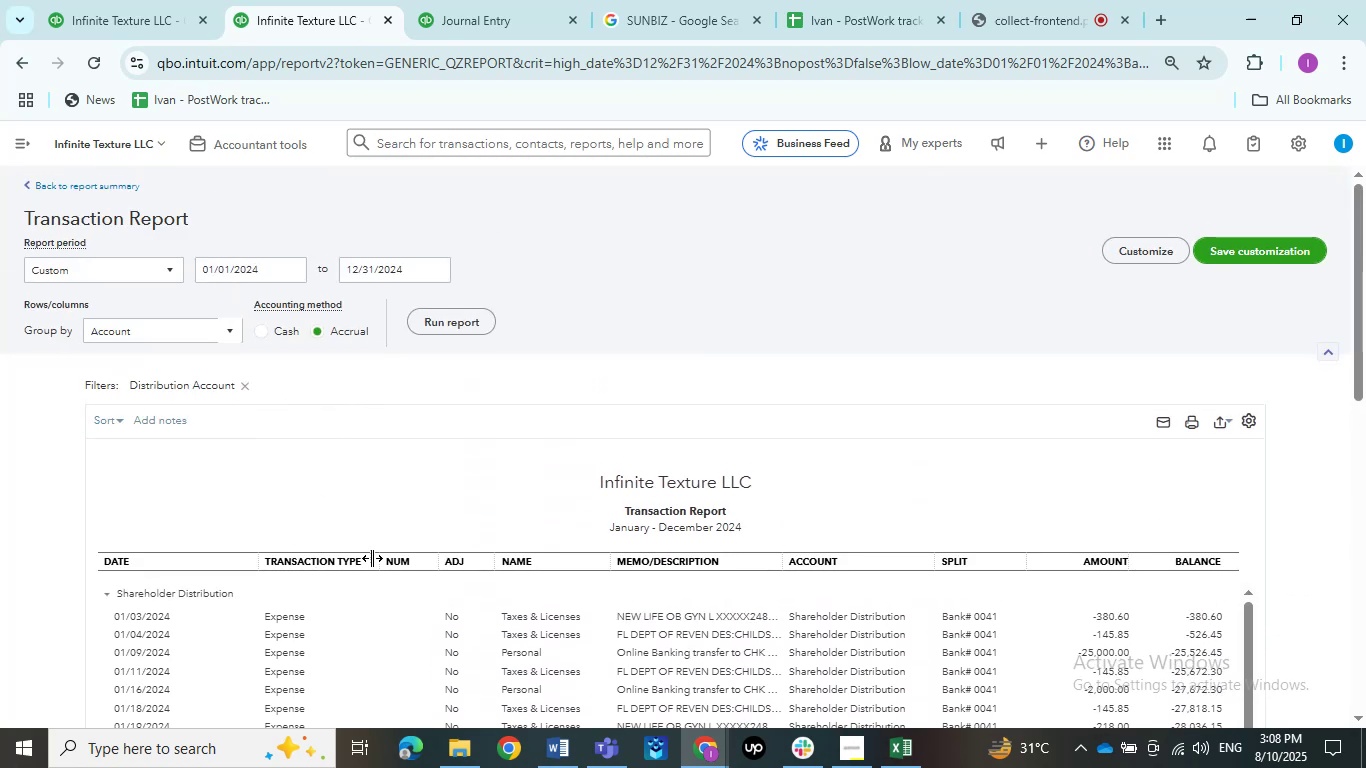 
left_click_drag(start_coordinate=[376, 558], to_coordinate=[347, 558])
 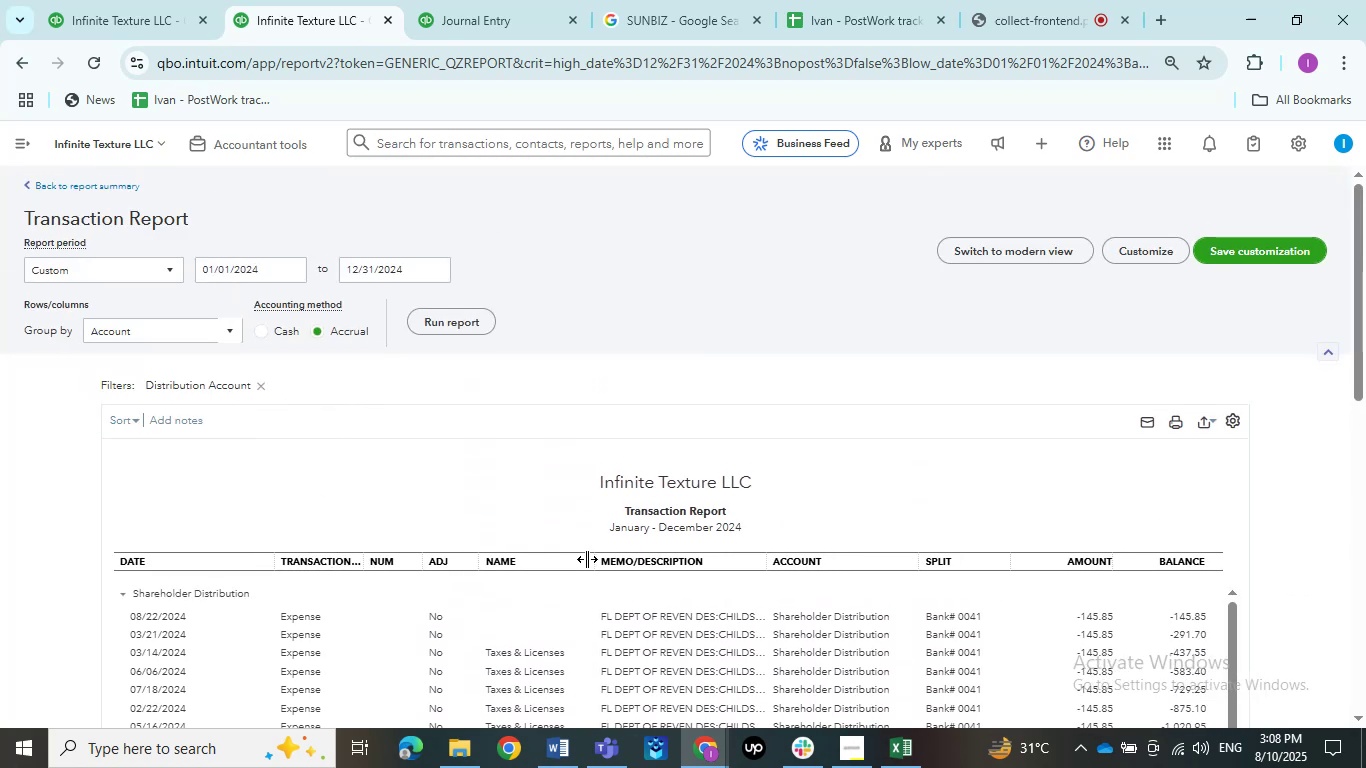 
left_click_drag(start_coordinate=[593, 559], to_coordinate=[582, 559])
 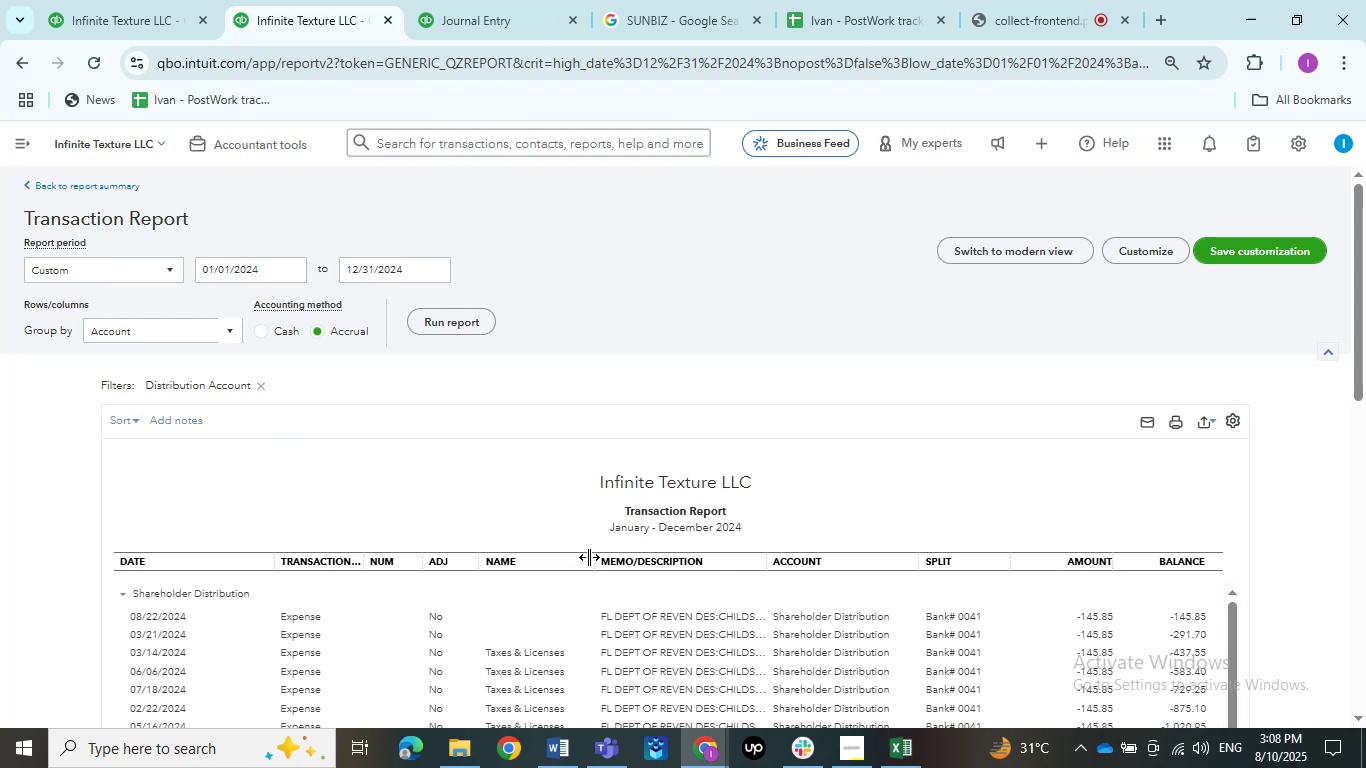 
left_click_drag(start_coordinate=[589, 557], to_coordinate=[572, 559])
 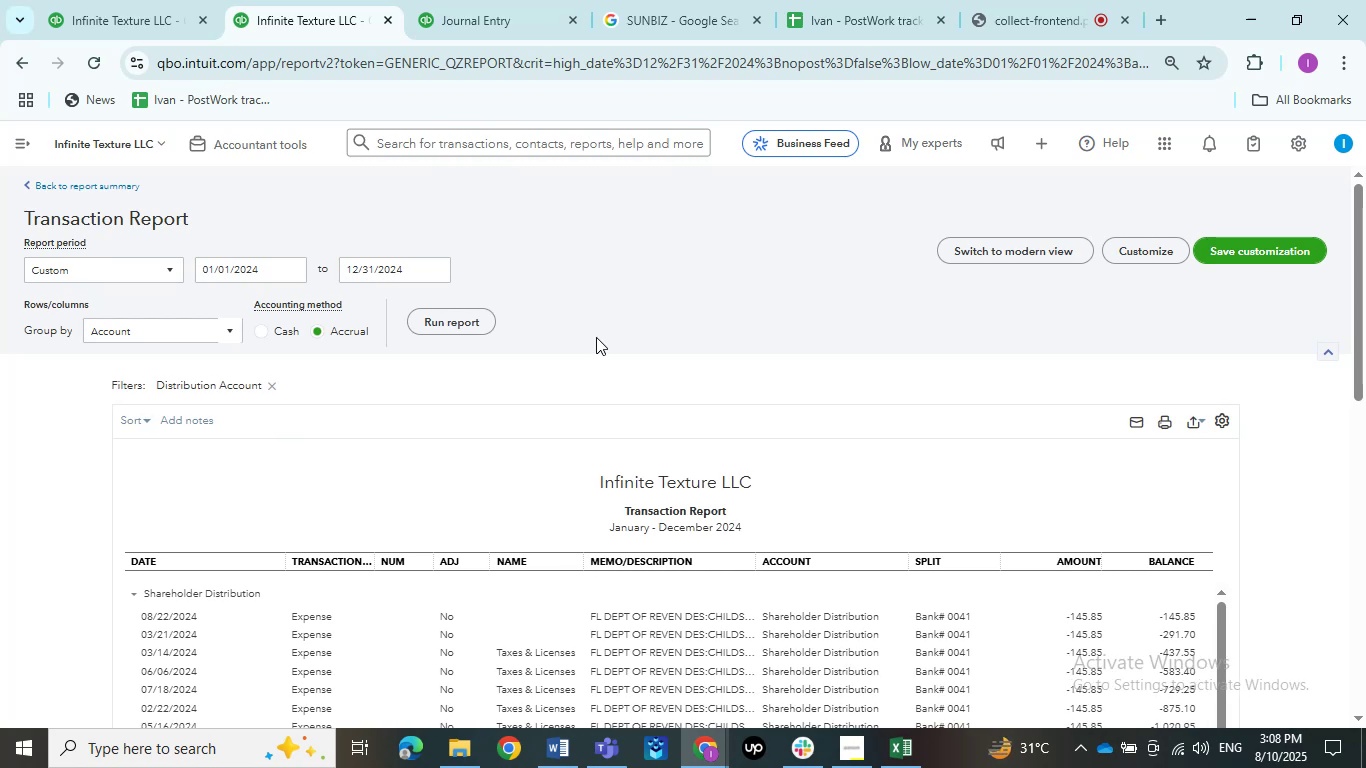 
scroll: coordinate [611, 338], scroll_direction: down, amount: 1.0
 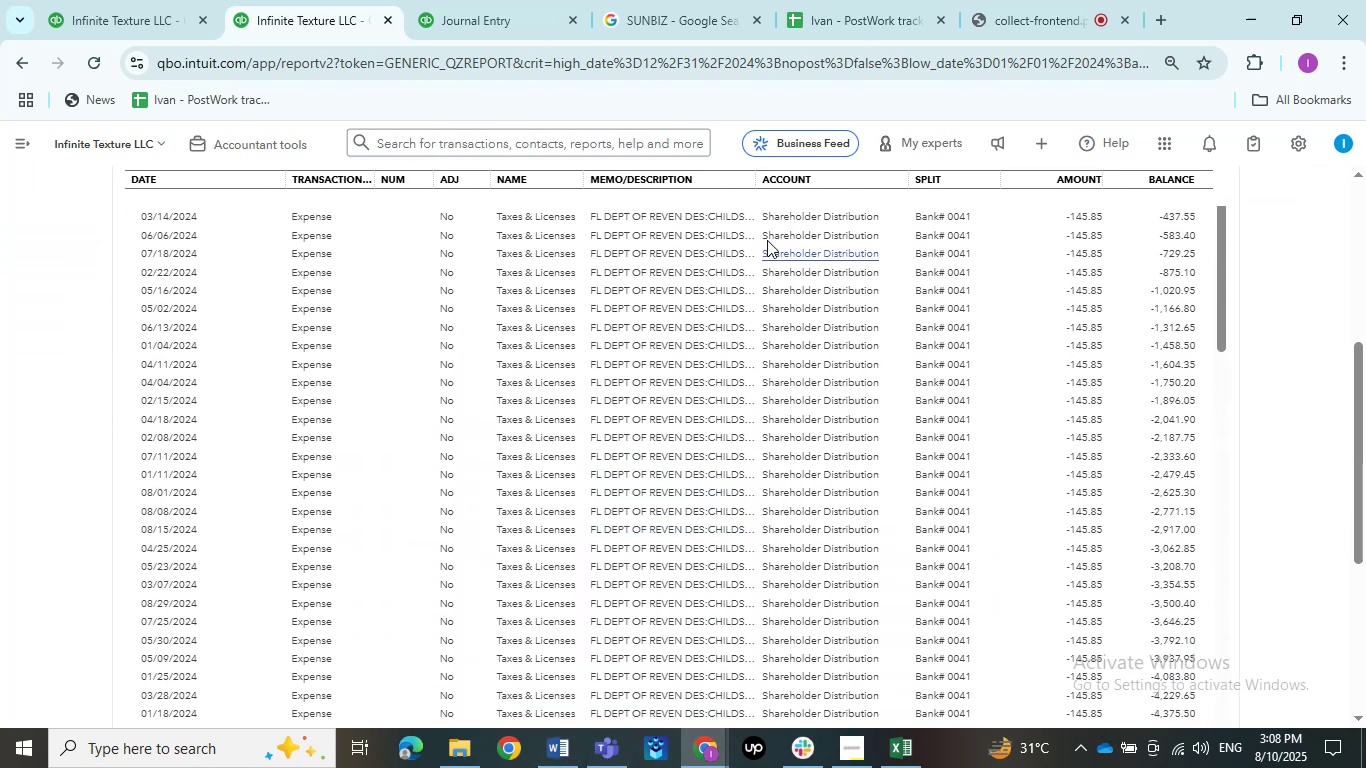 
left_click_drag(start_coordinate=[753, 173], to_coordinate=[884, 192])
 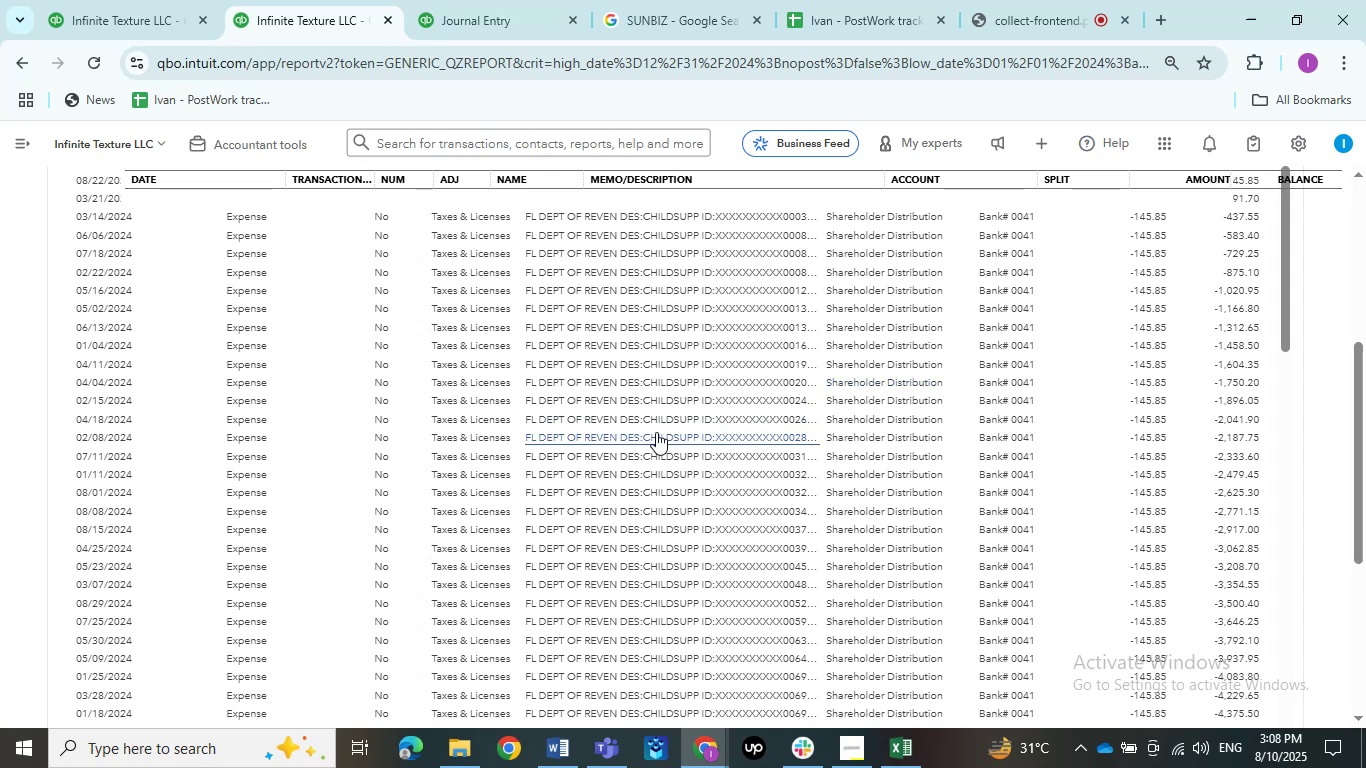 
left_click_drag(start_coordinate=[649, 426], to_coordinate=[406, 427])
 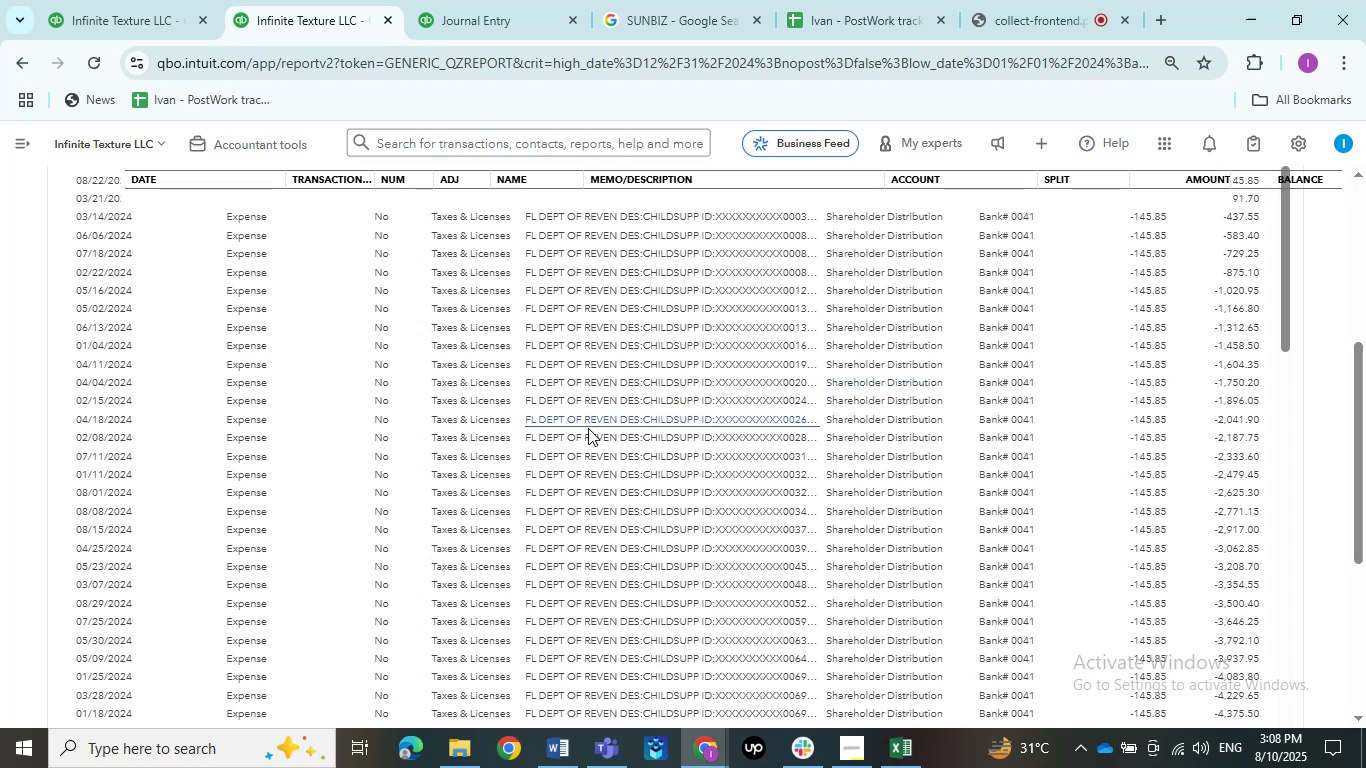 
key(Control+C)
 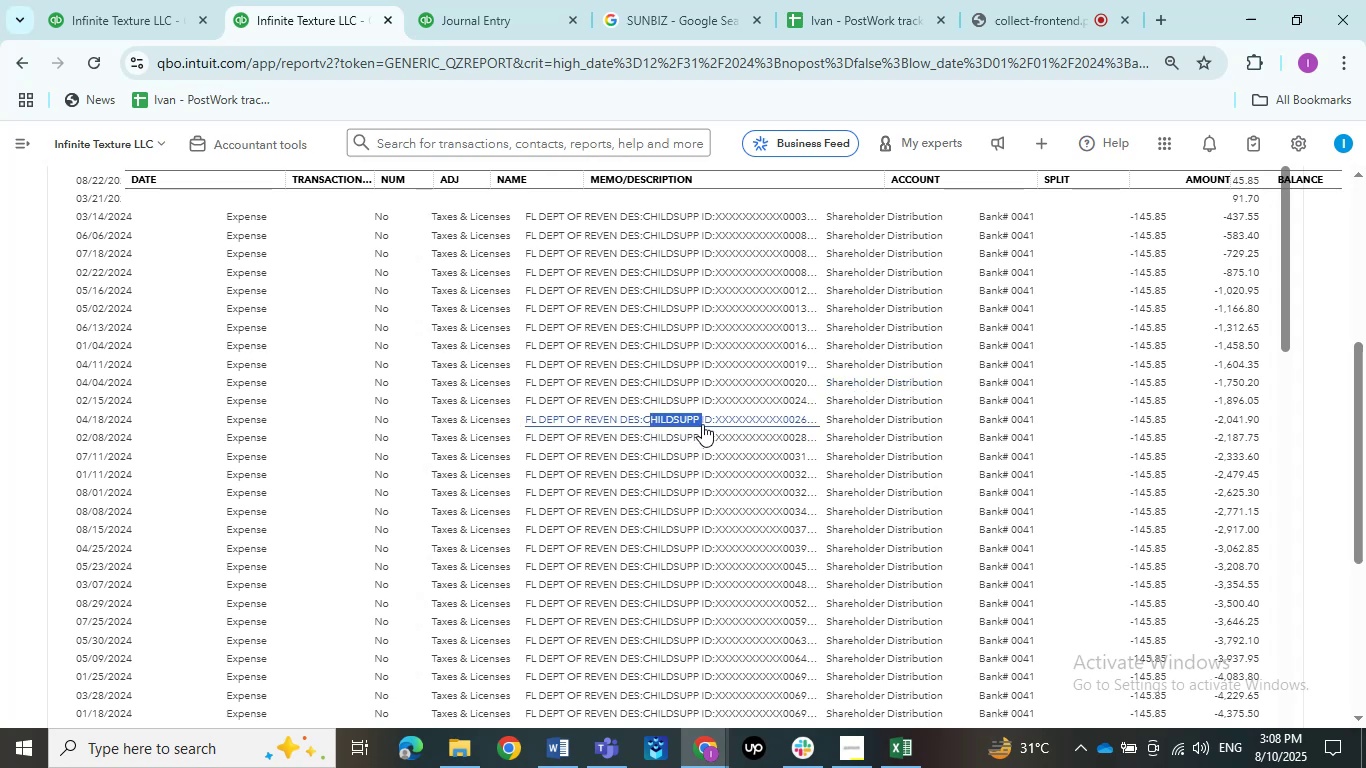 
key(Control+C)
 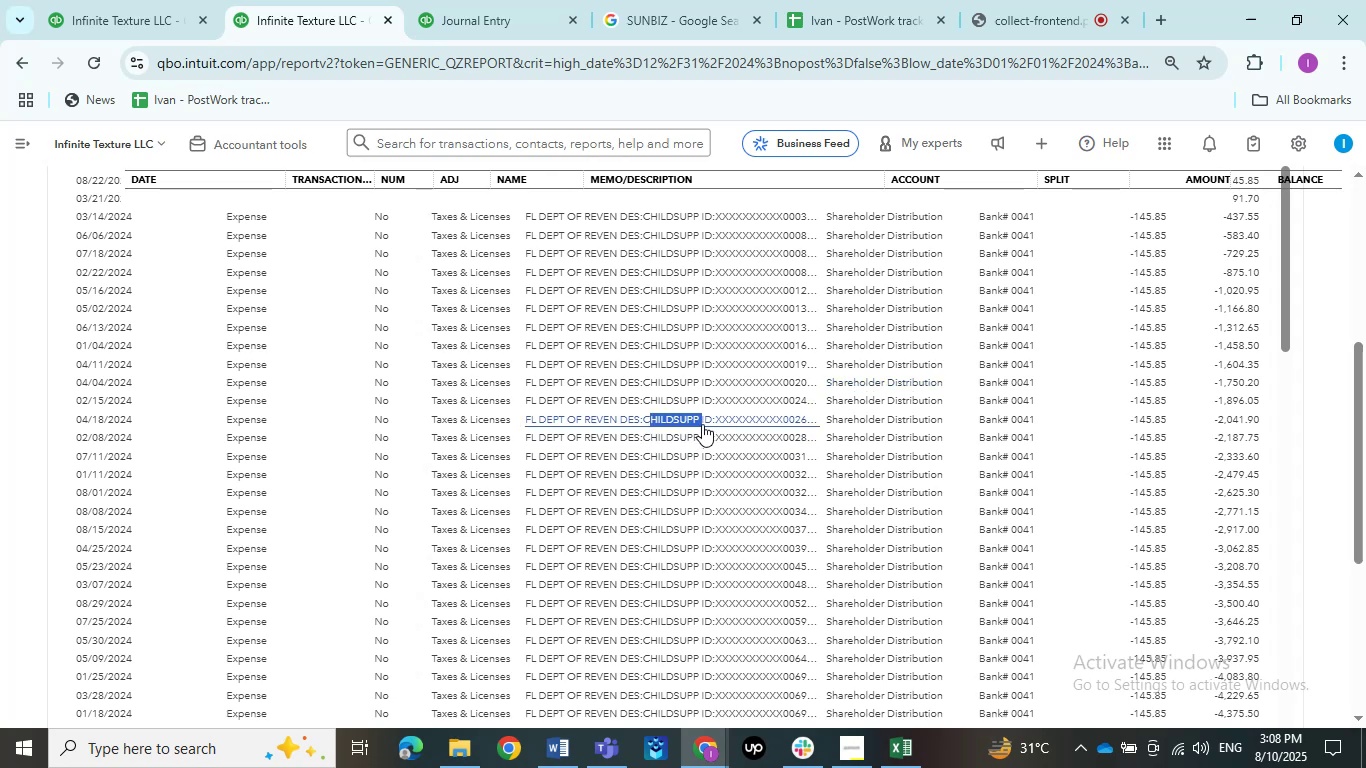 
key(Control+C)
 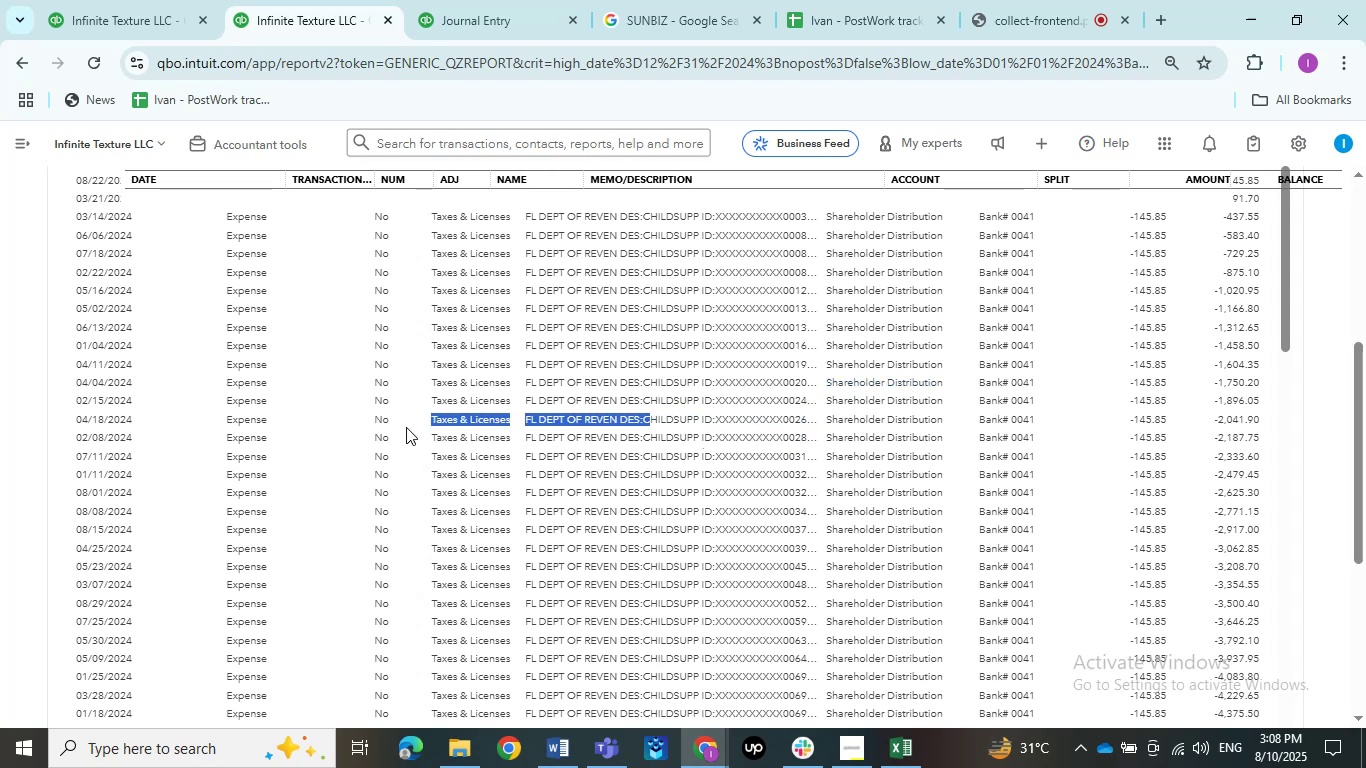 
left_click([404, 427])
 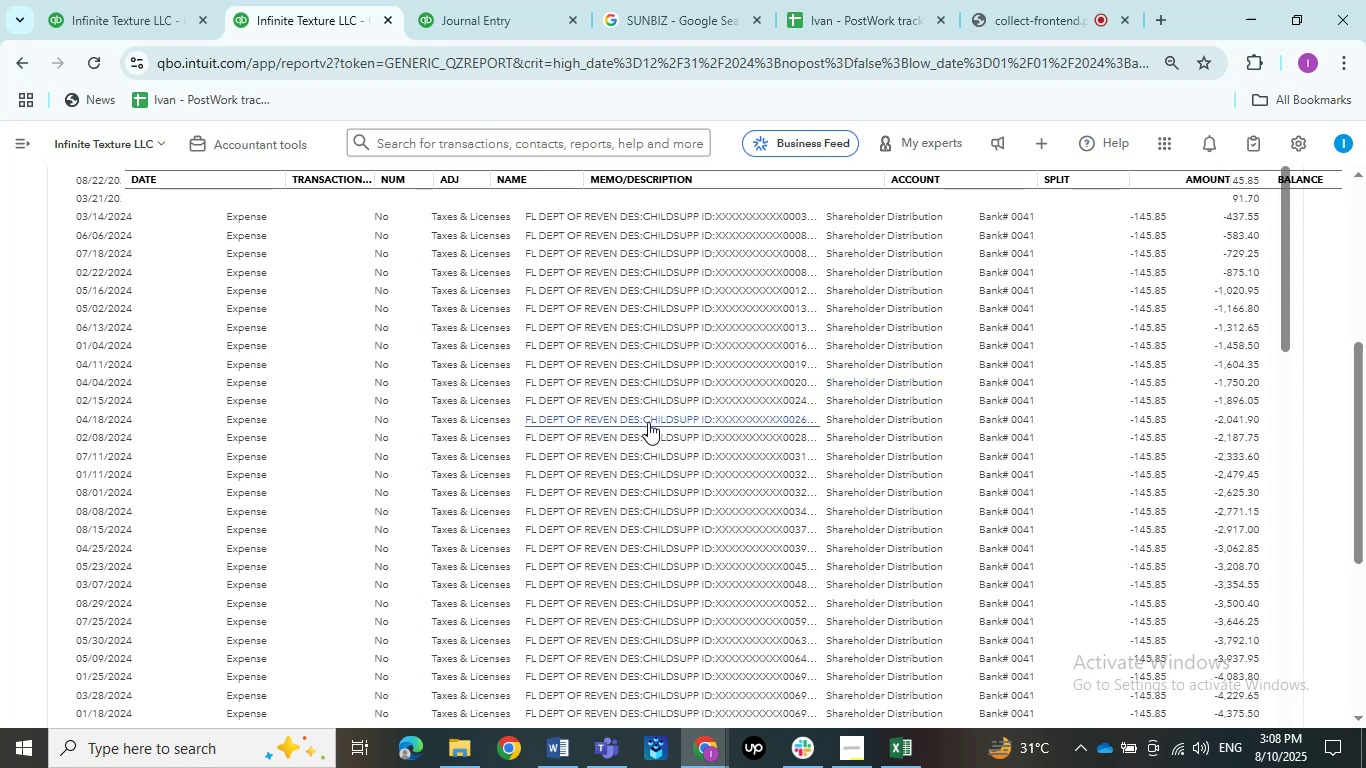 
left_click_drag(start_coordinate=[645, 423], to_coordinate=[398, 425])
 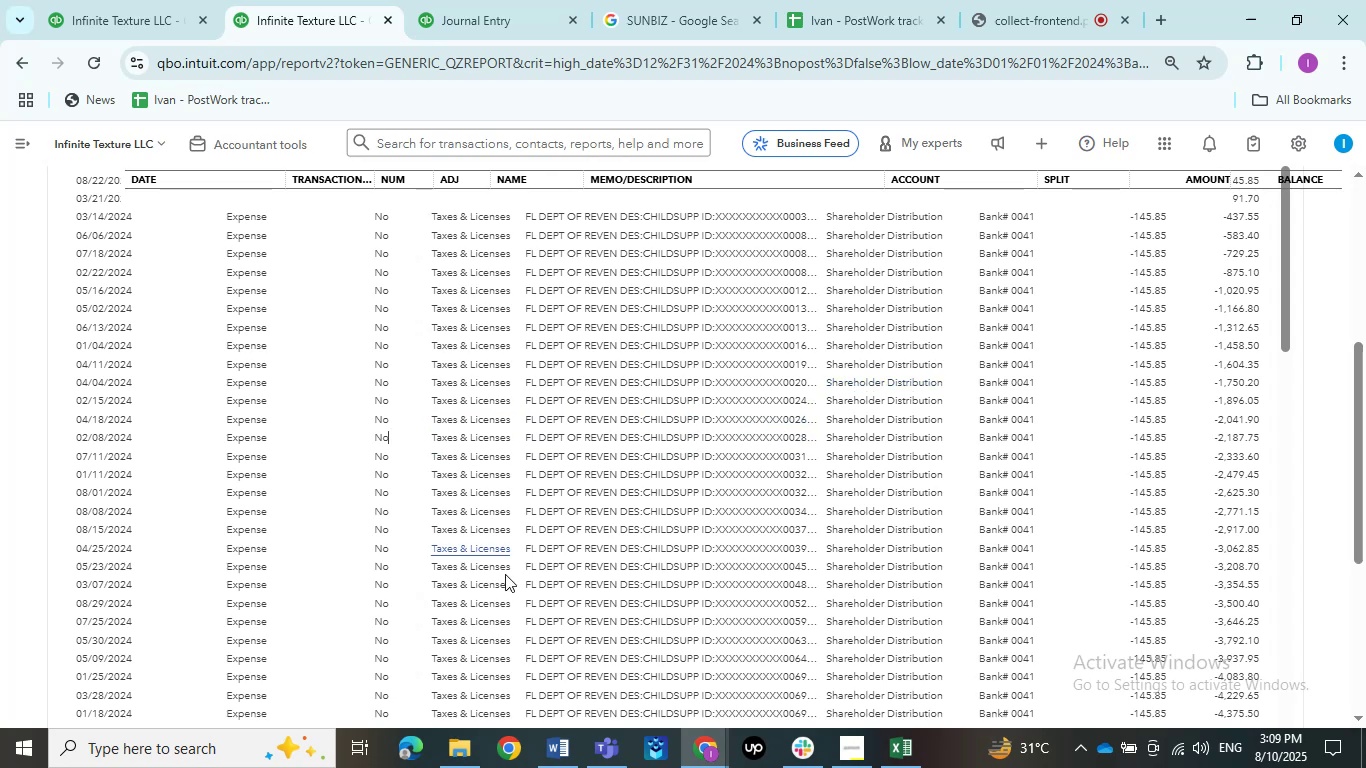 
key(Control+ControlLeft)
 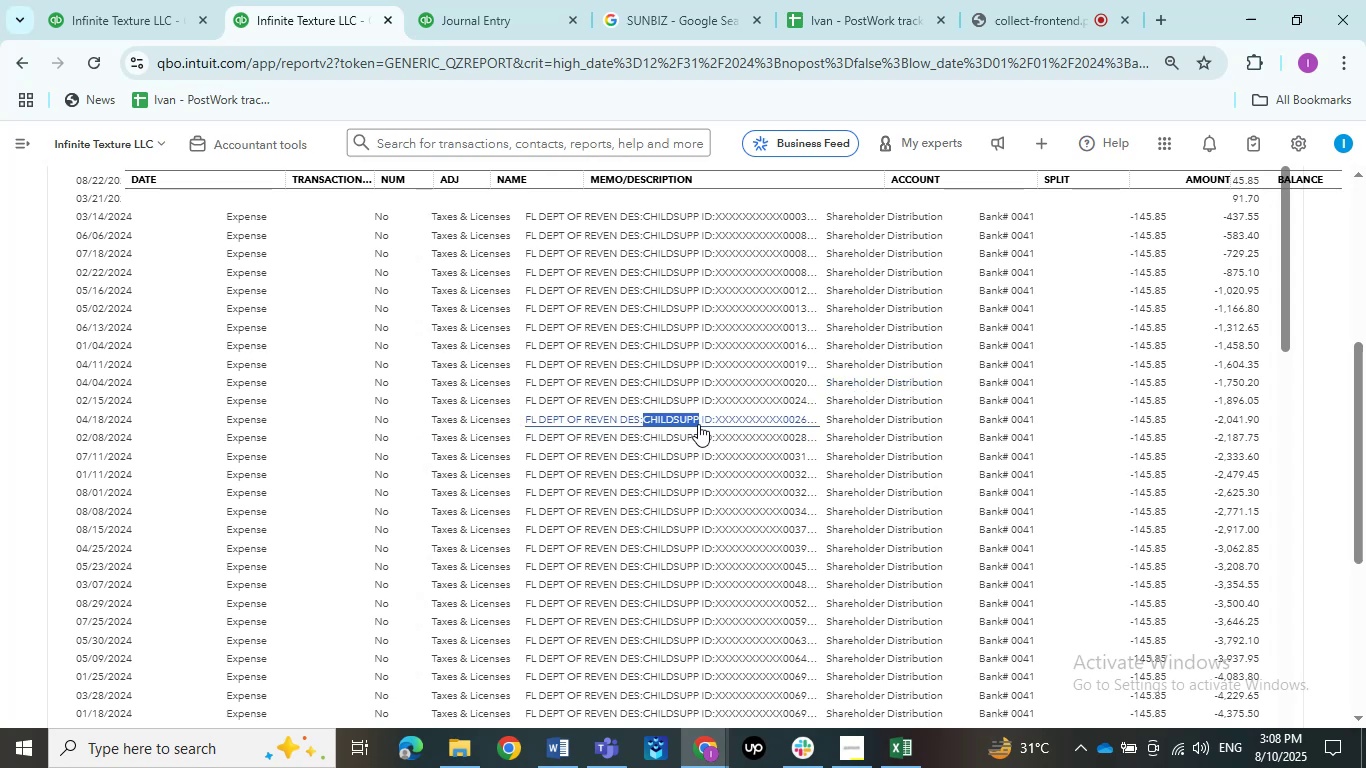 
key(Control+C)
 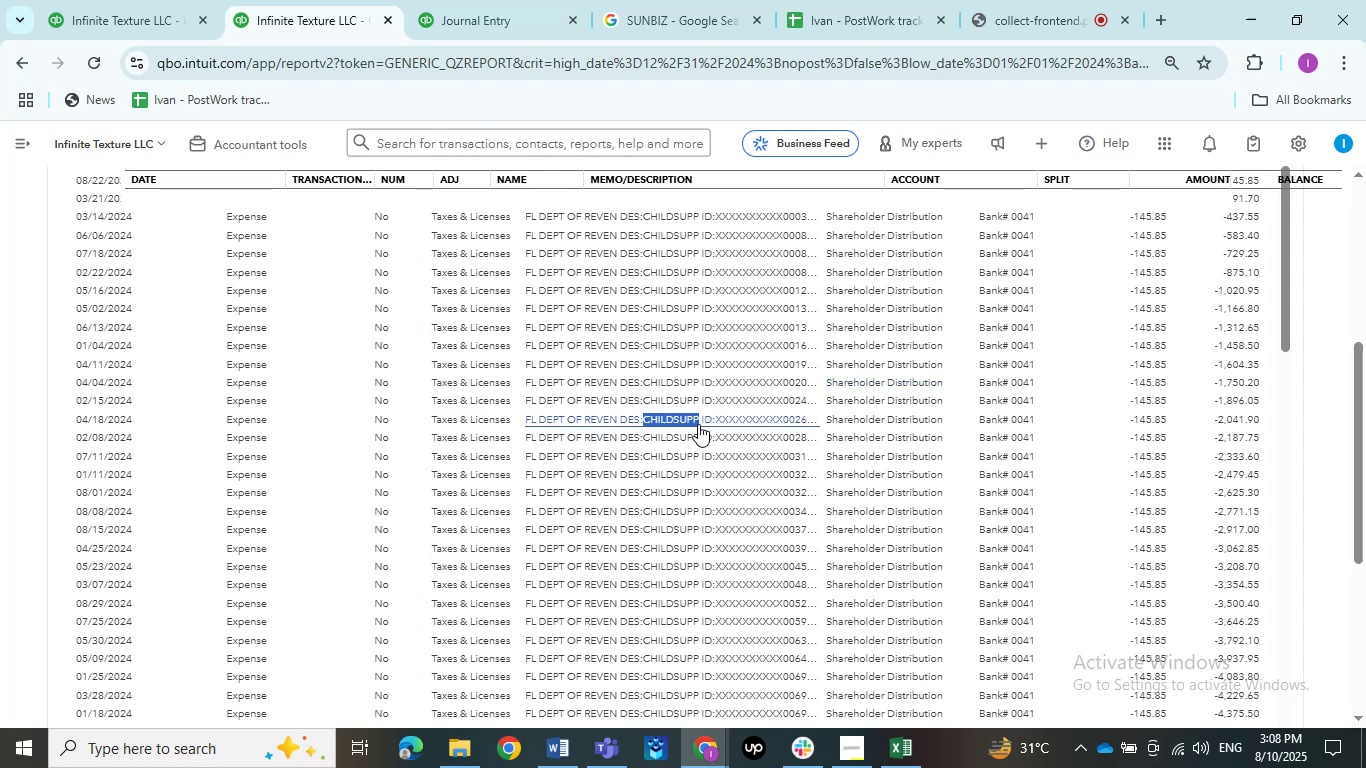 
key(Control+C)
 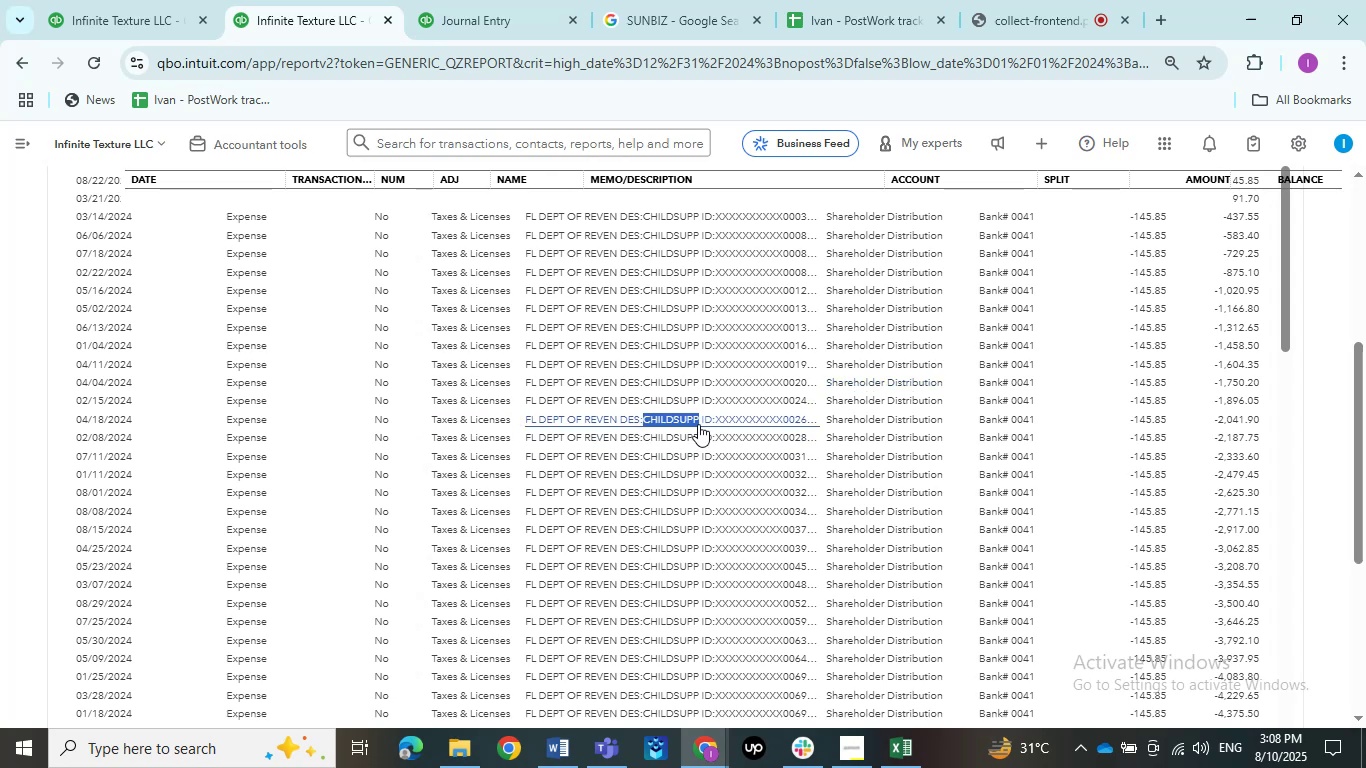 
key(Control+C)
 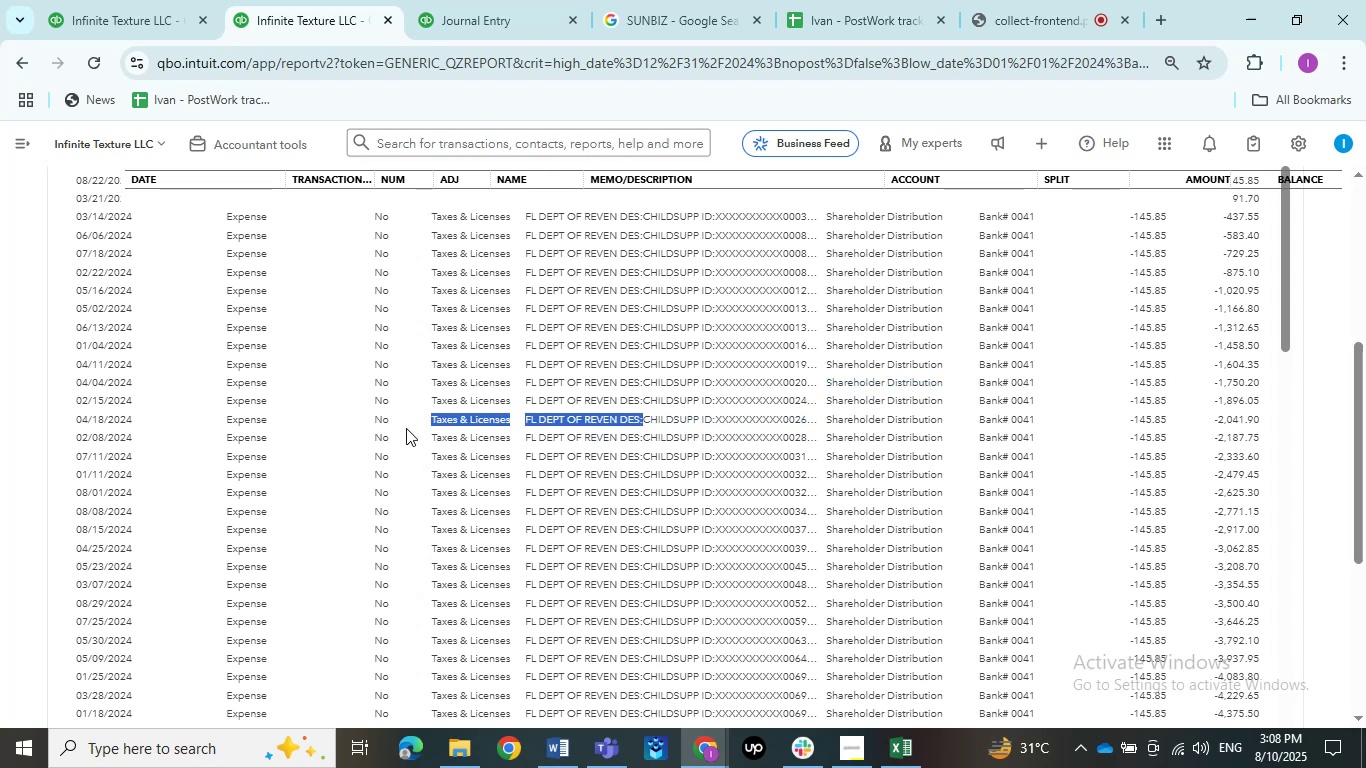 
left_click([411, 428])
 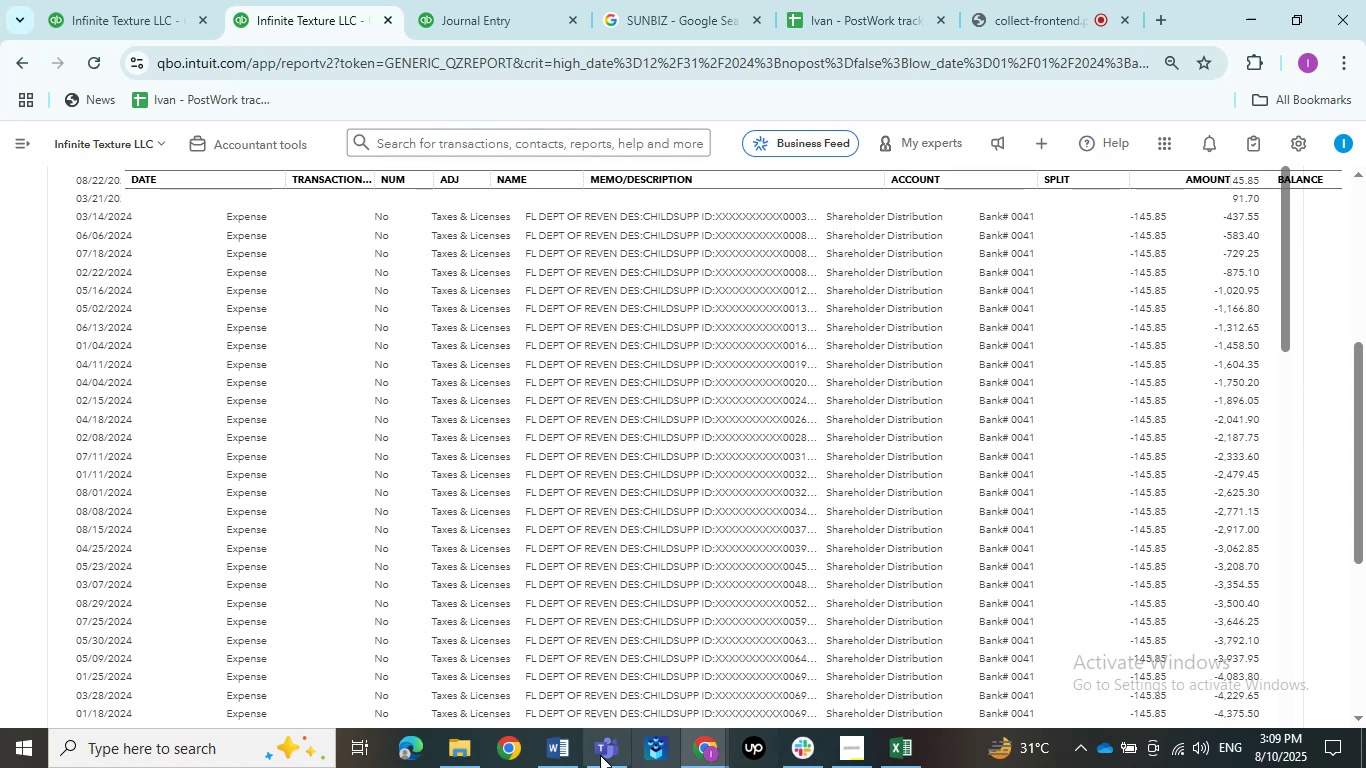 
left_click([600, 755])
 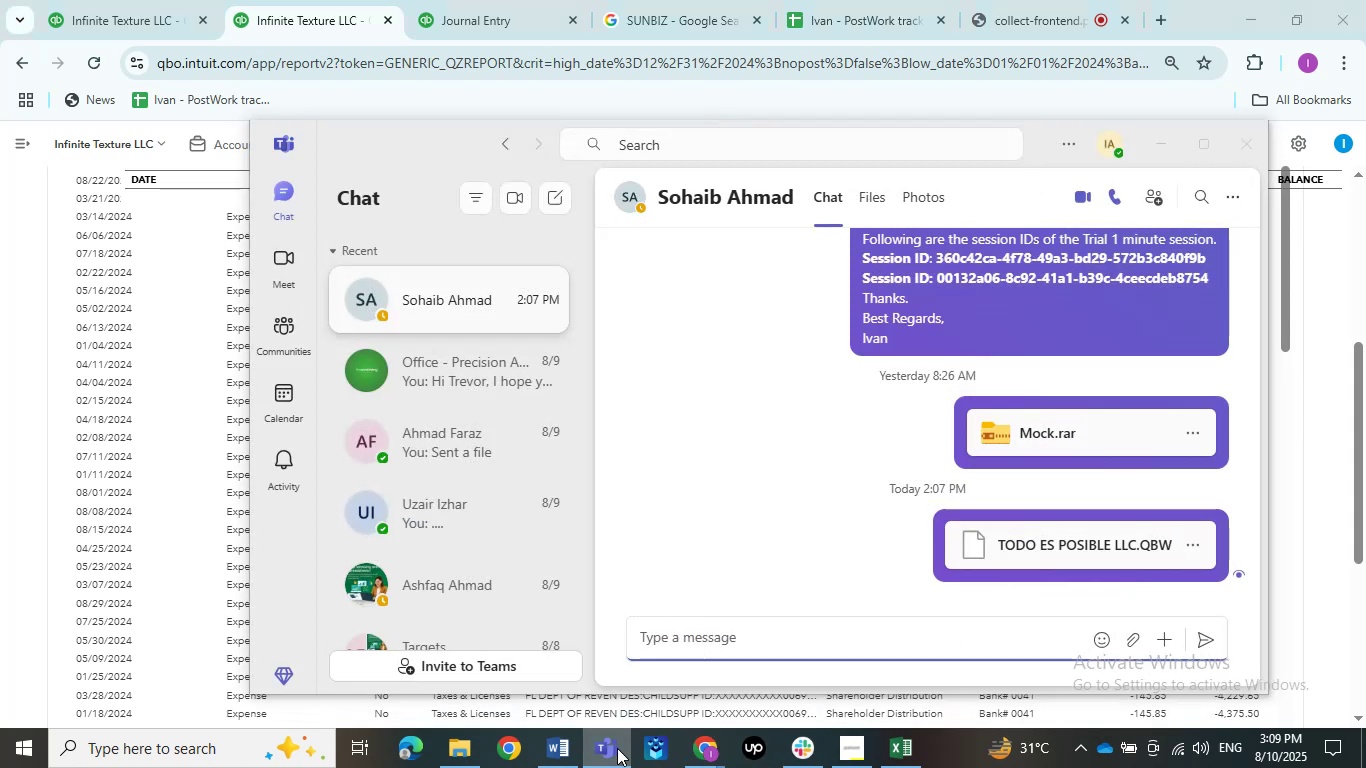 
double_click([562, 750])
 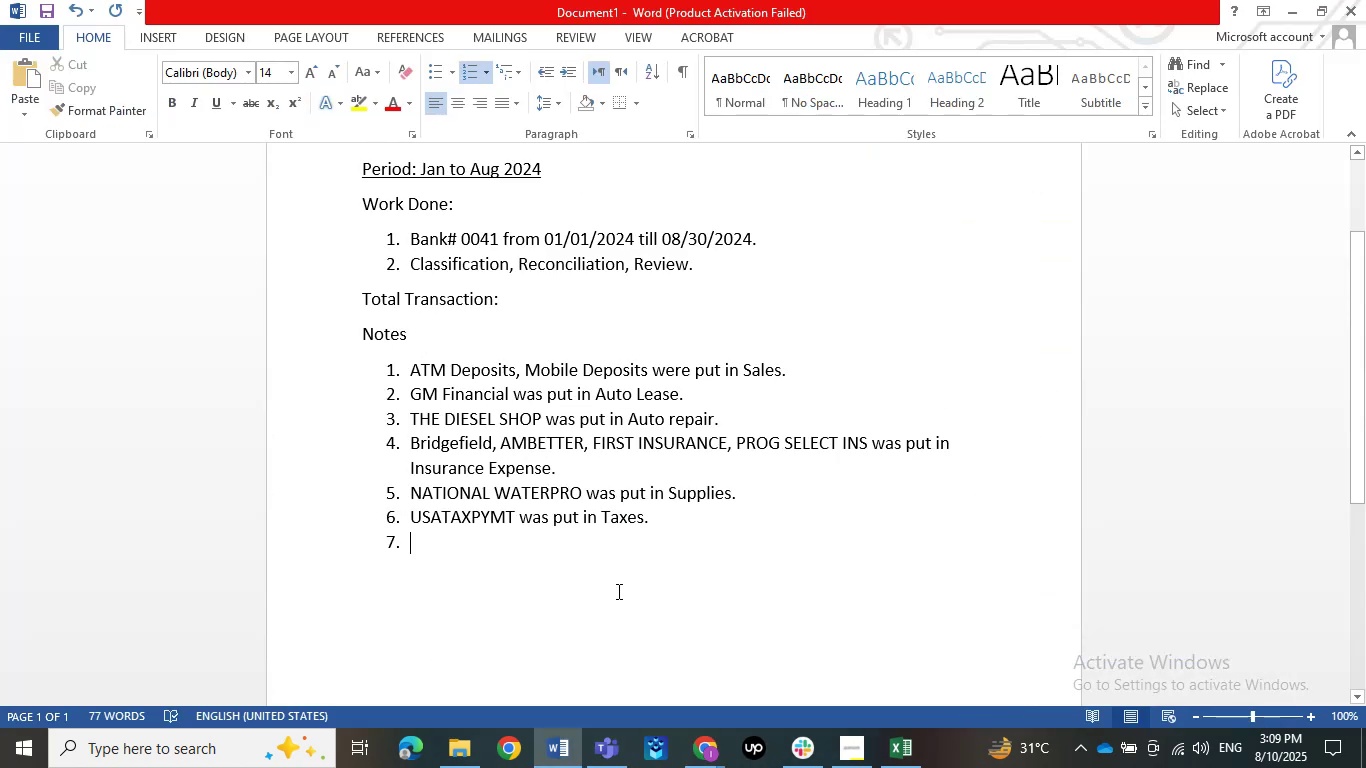 
hold_key(key=ControlLeft, duration=0.45)
 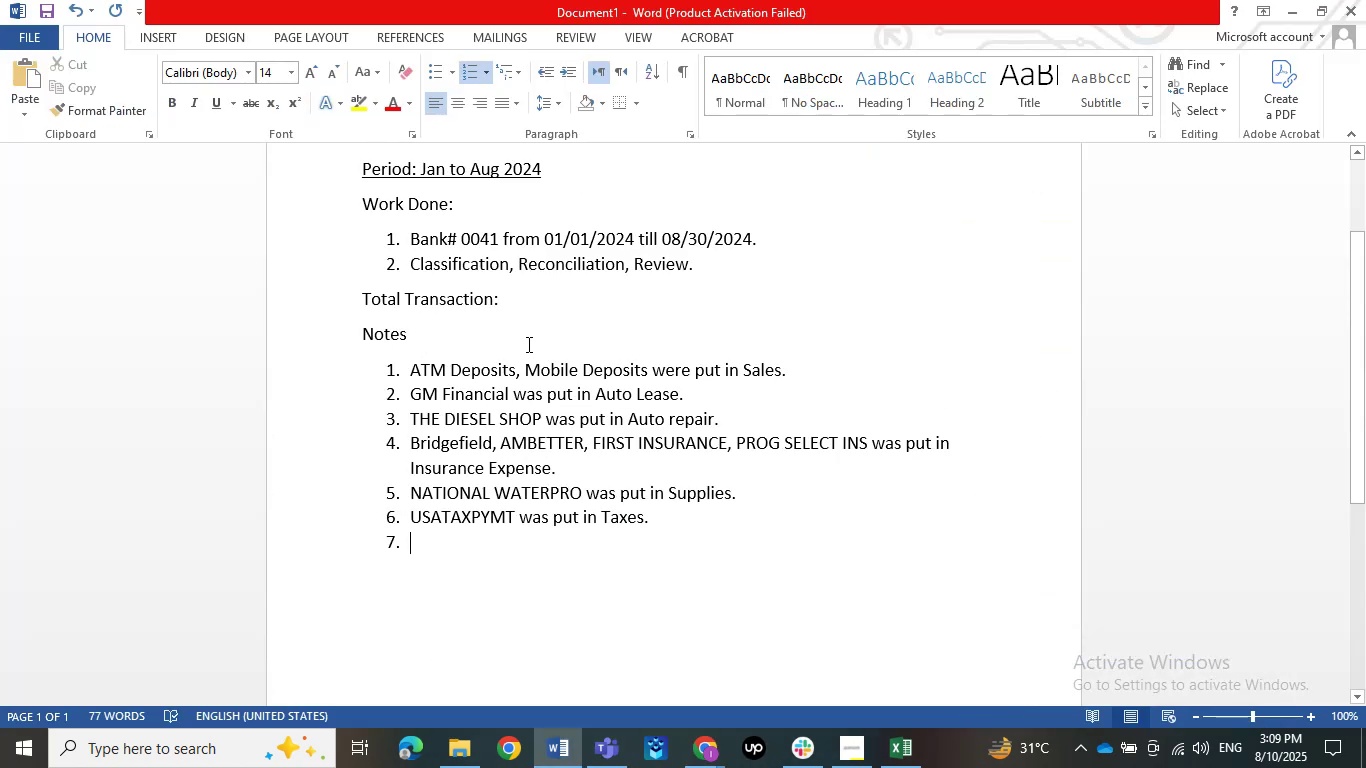 
left_click([527, 345])
 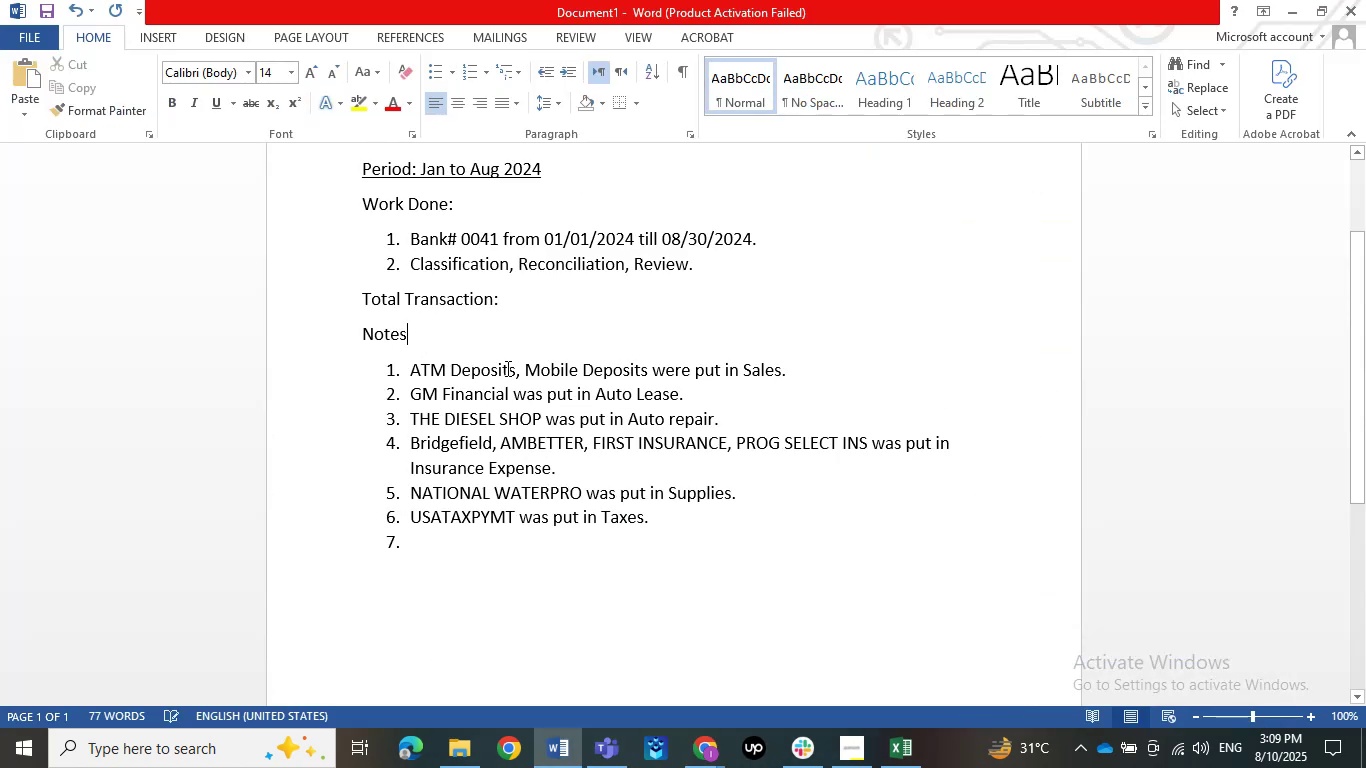 
key(Shift+Semicolon)
 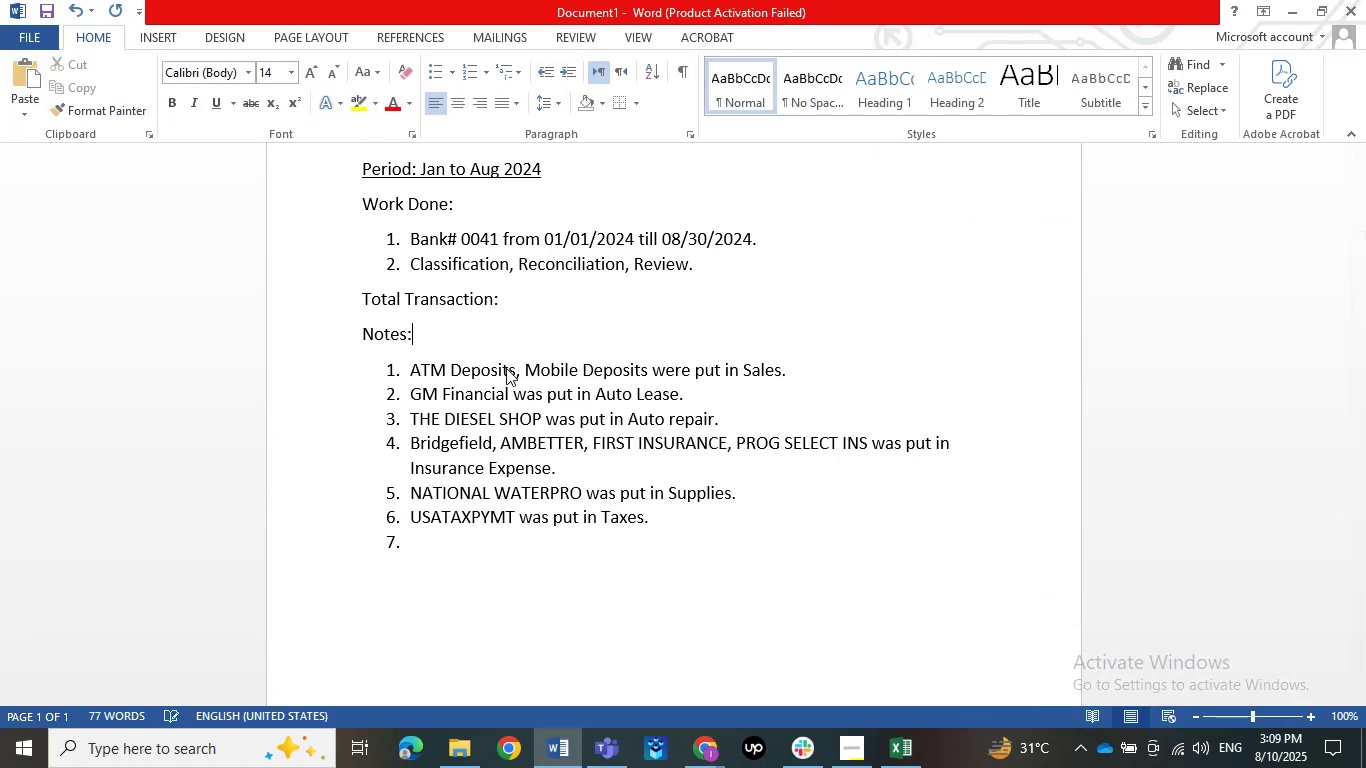 
key(Enter)
 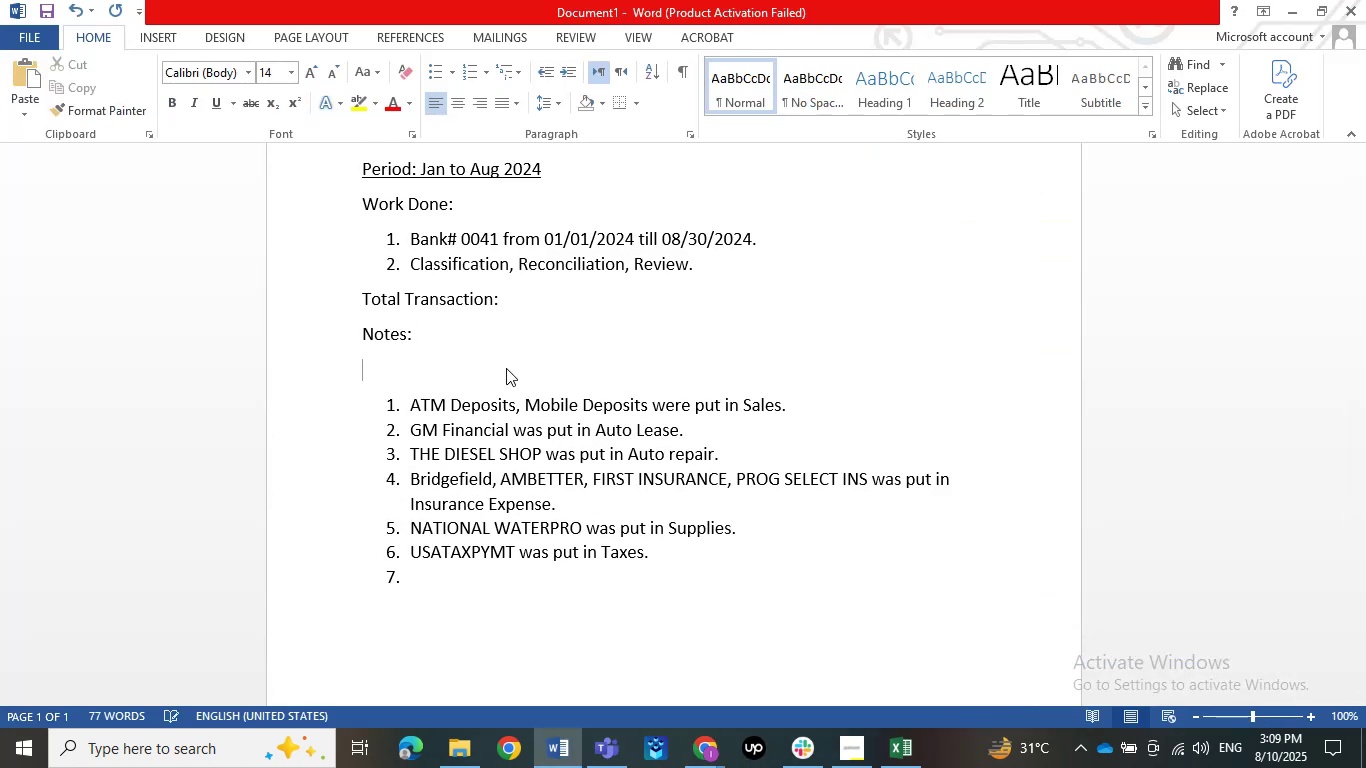 
key(1)
 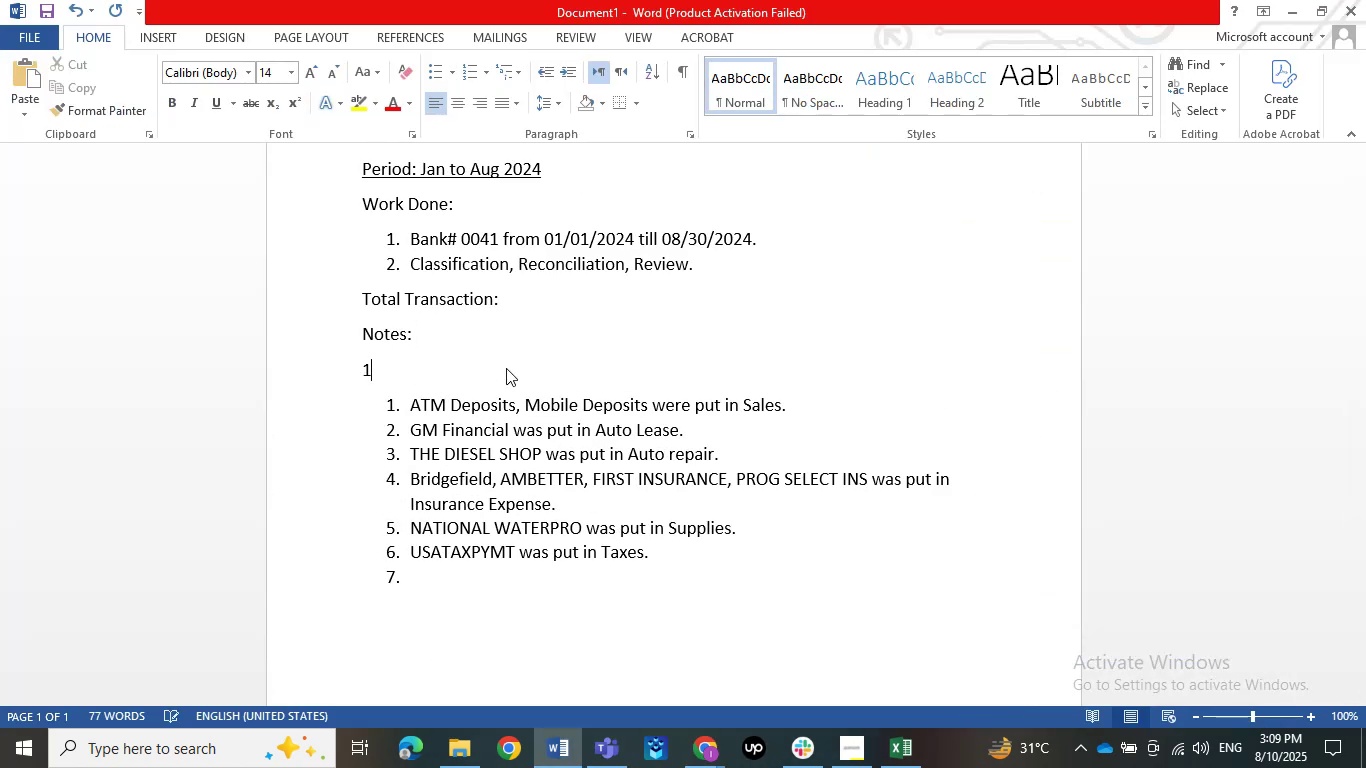 
key(Period)
 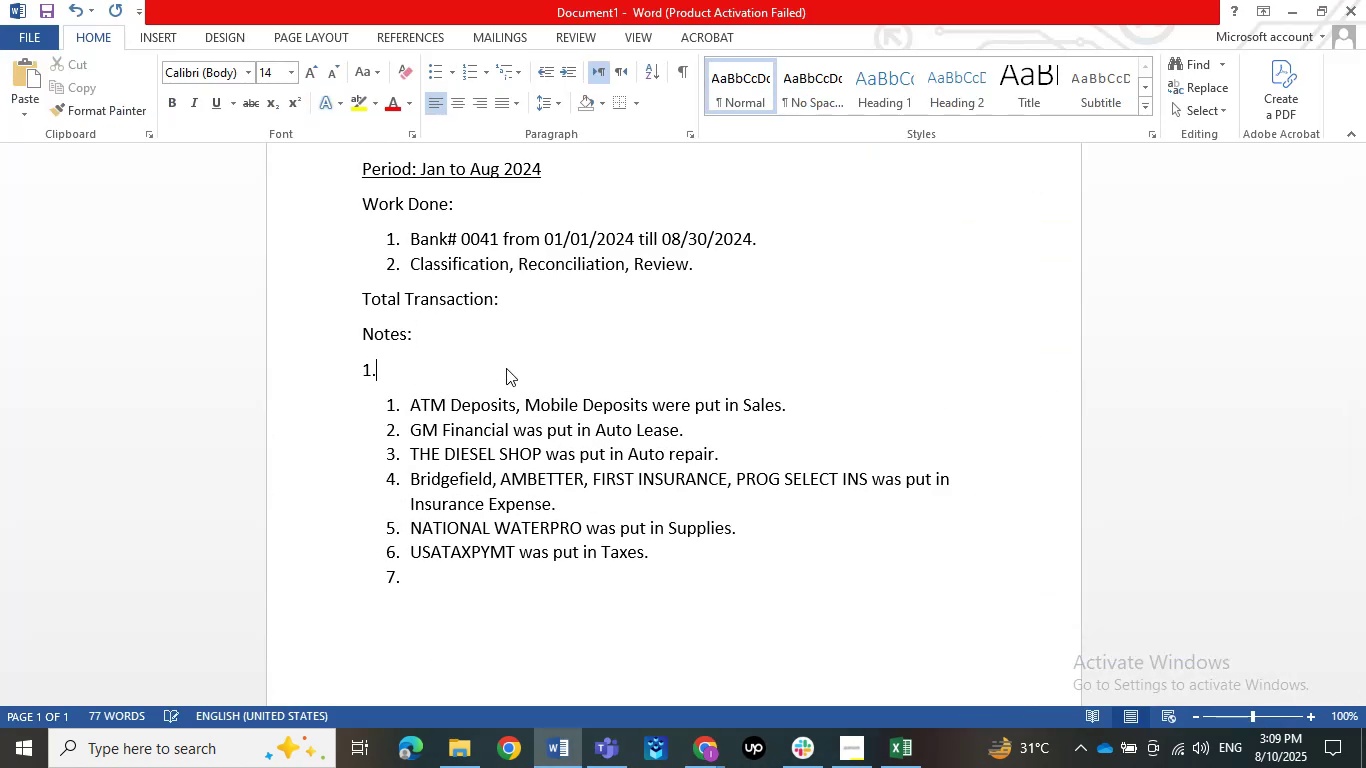 
key(Space)
 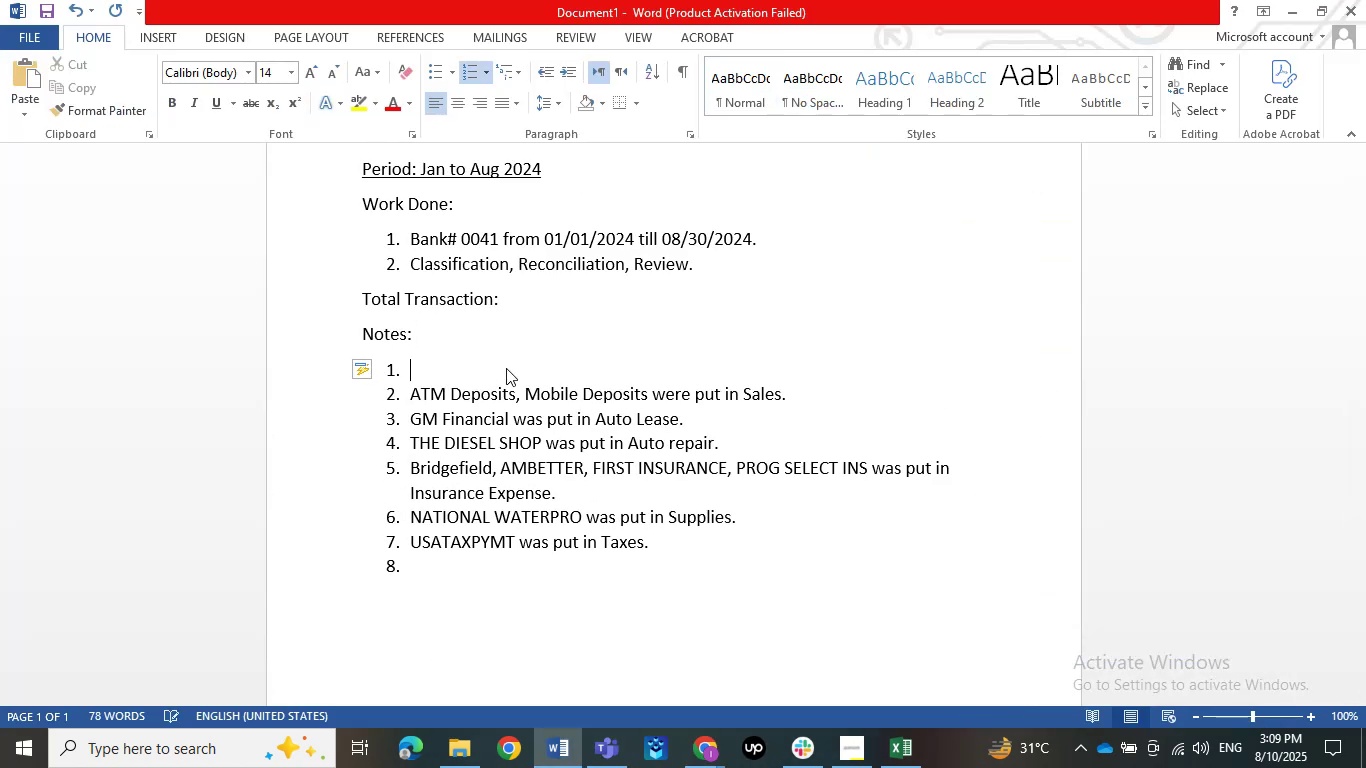 
hold_key(key=ArrowDown, duration=0.73)
 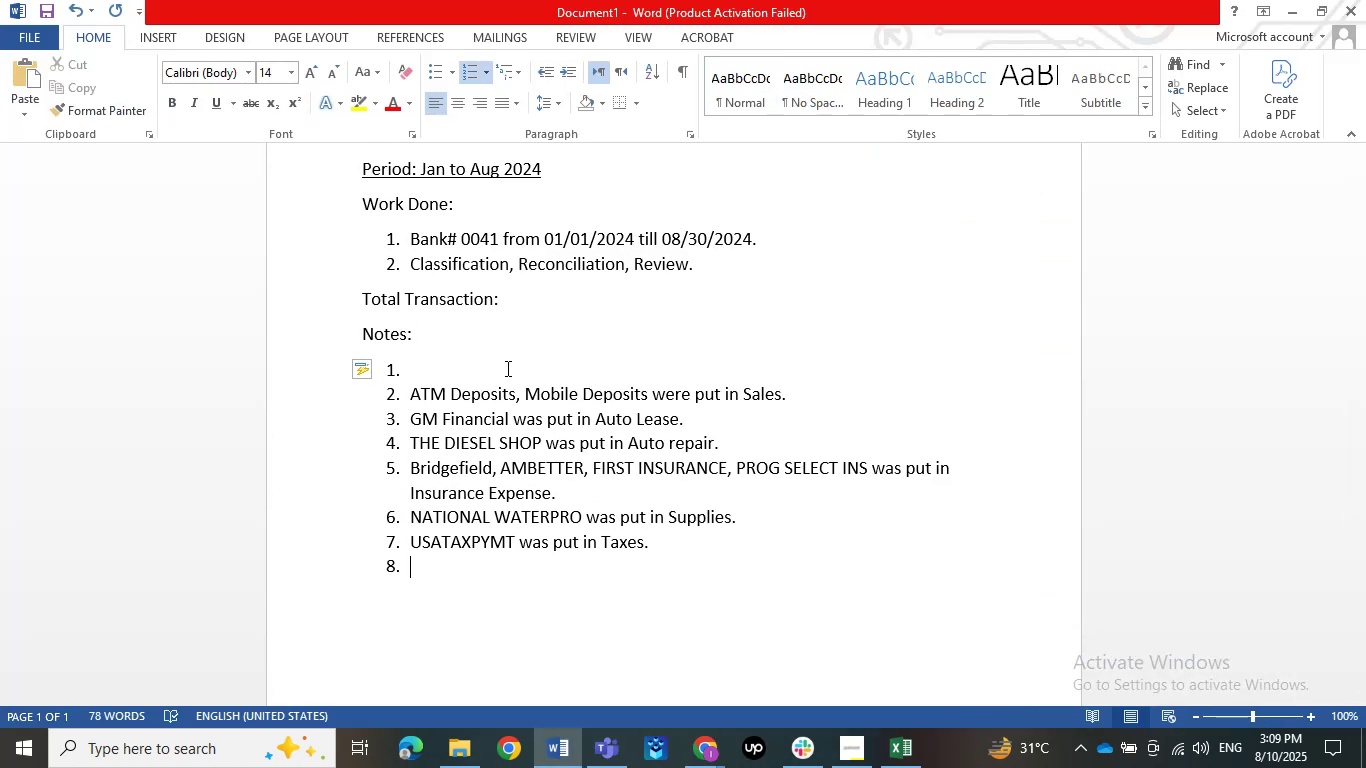 
key(Backspace)
 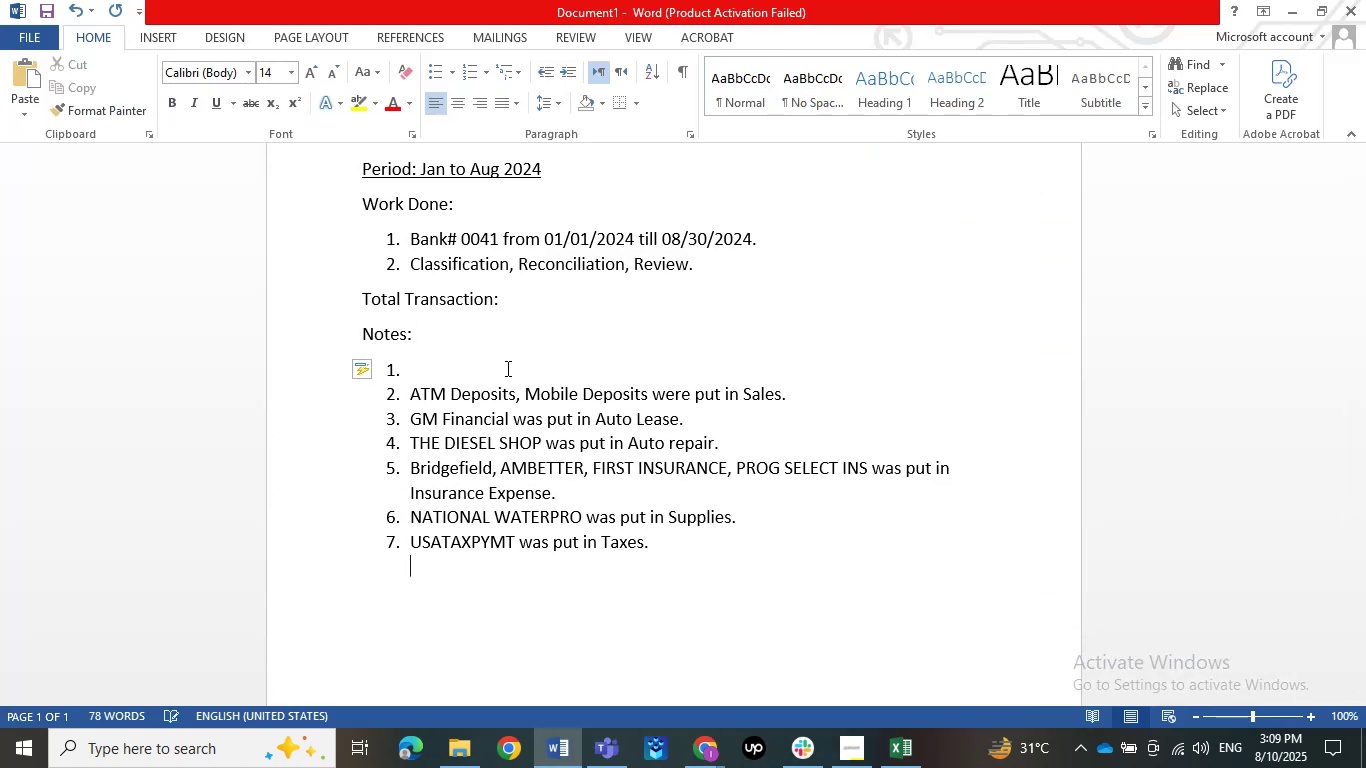 
key(Backspace)
 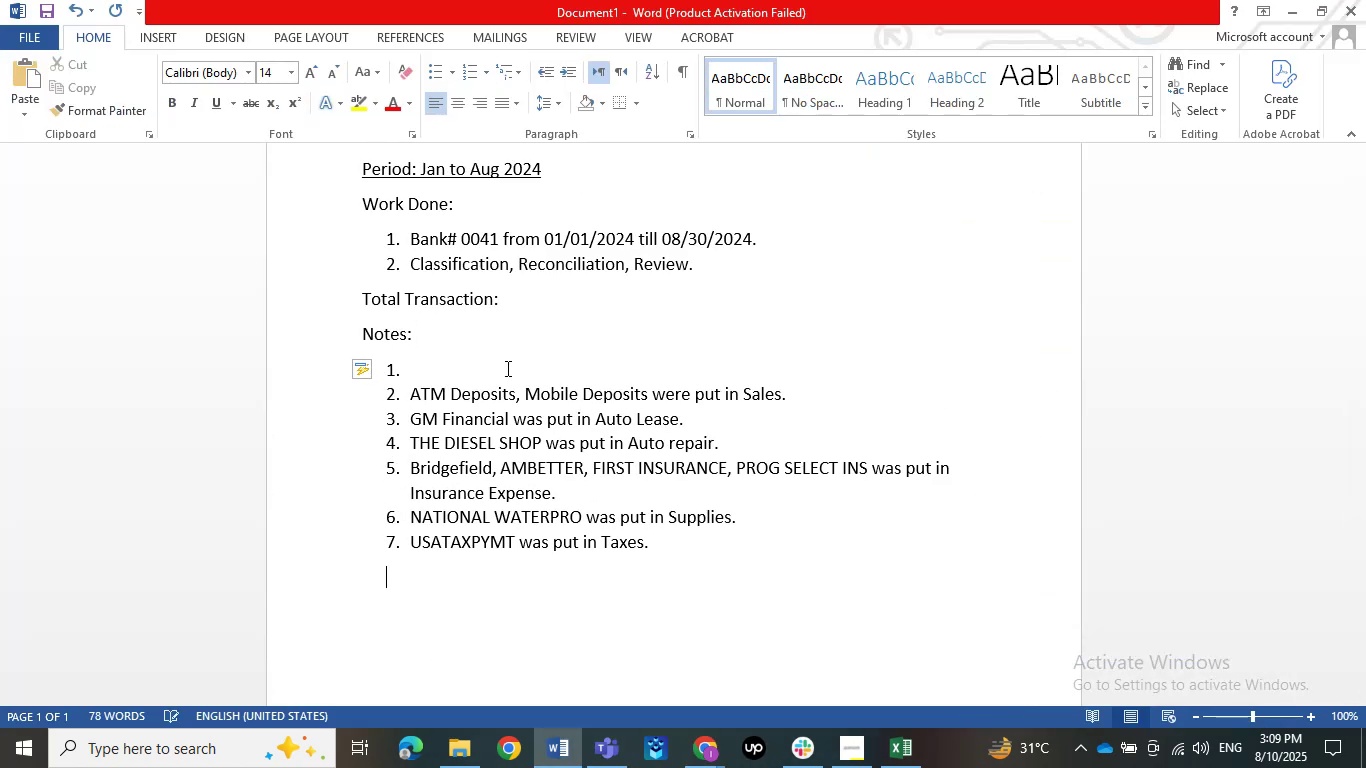 
key(Backspace)
 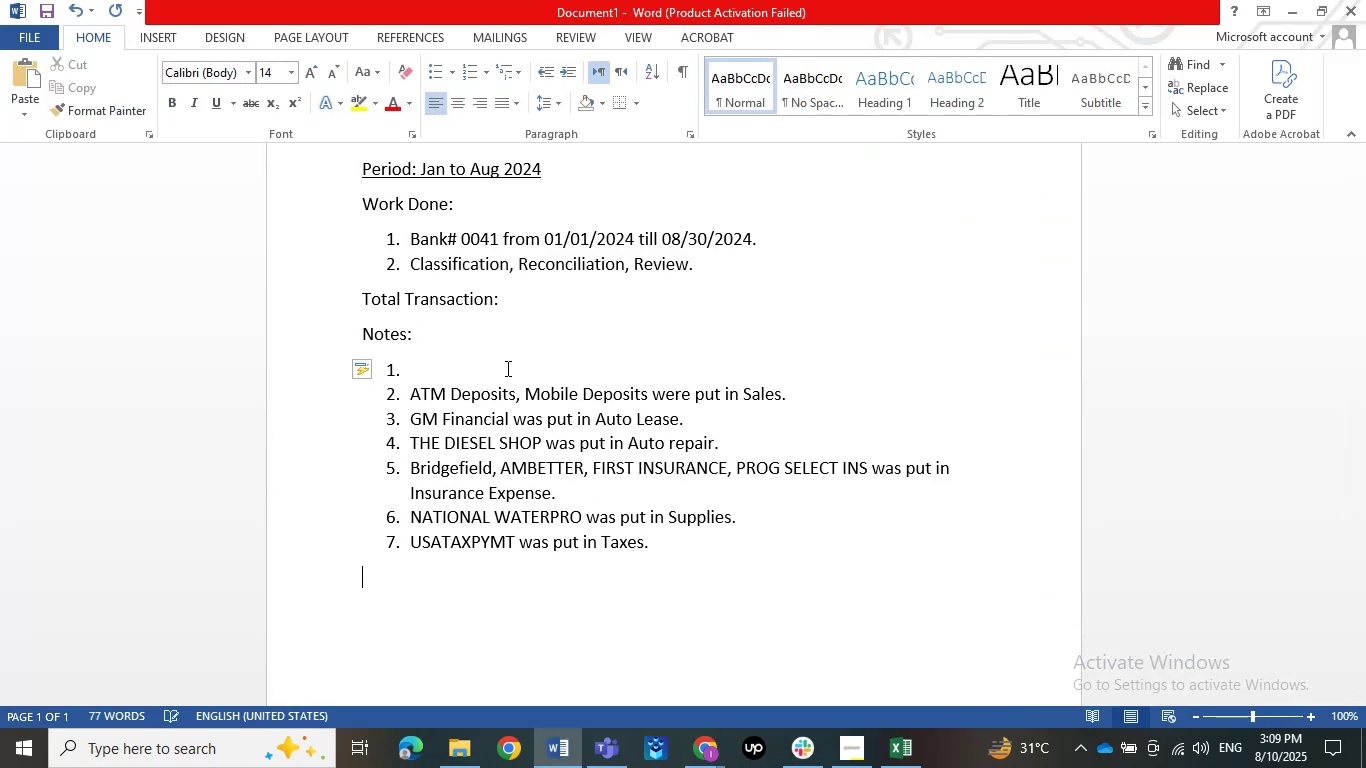 
key(Backspace)
 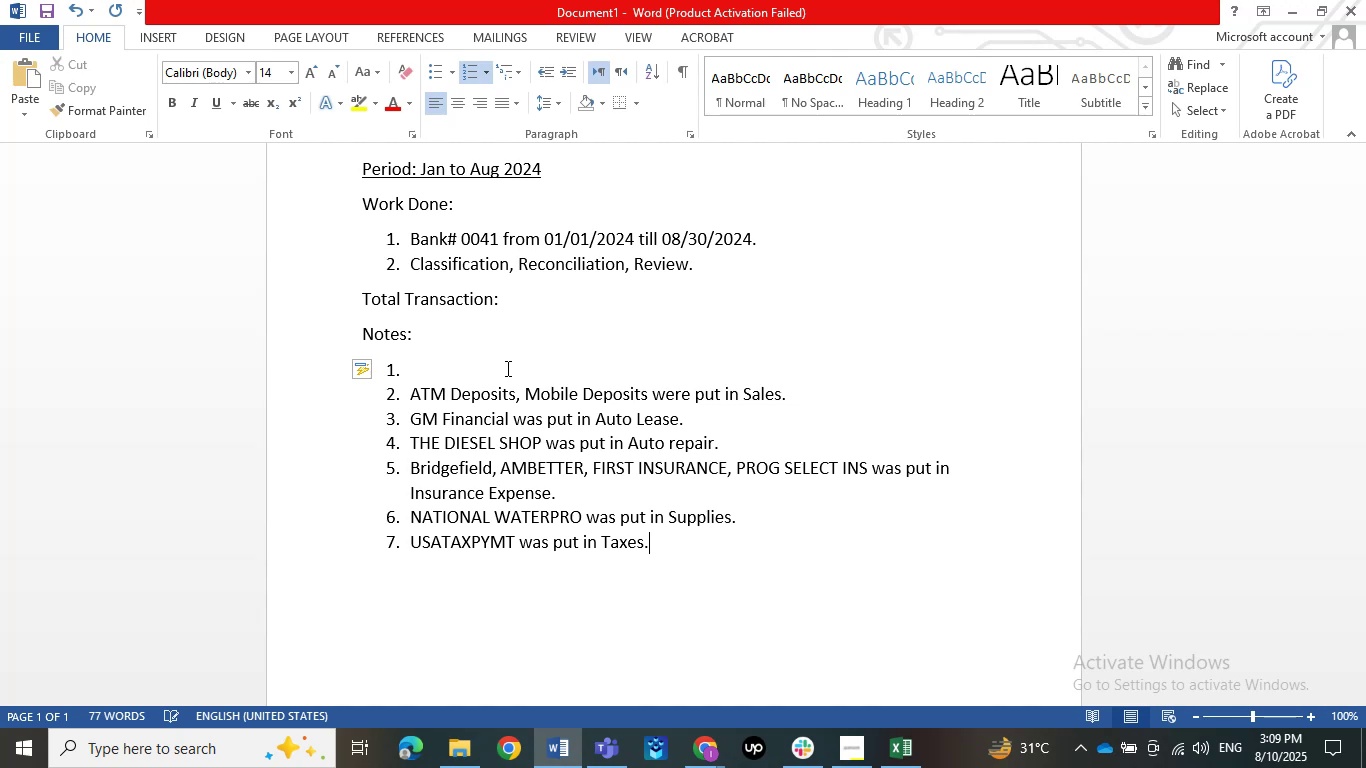 
key(ArrowUp)
 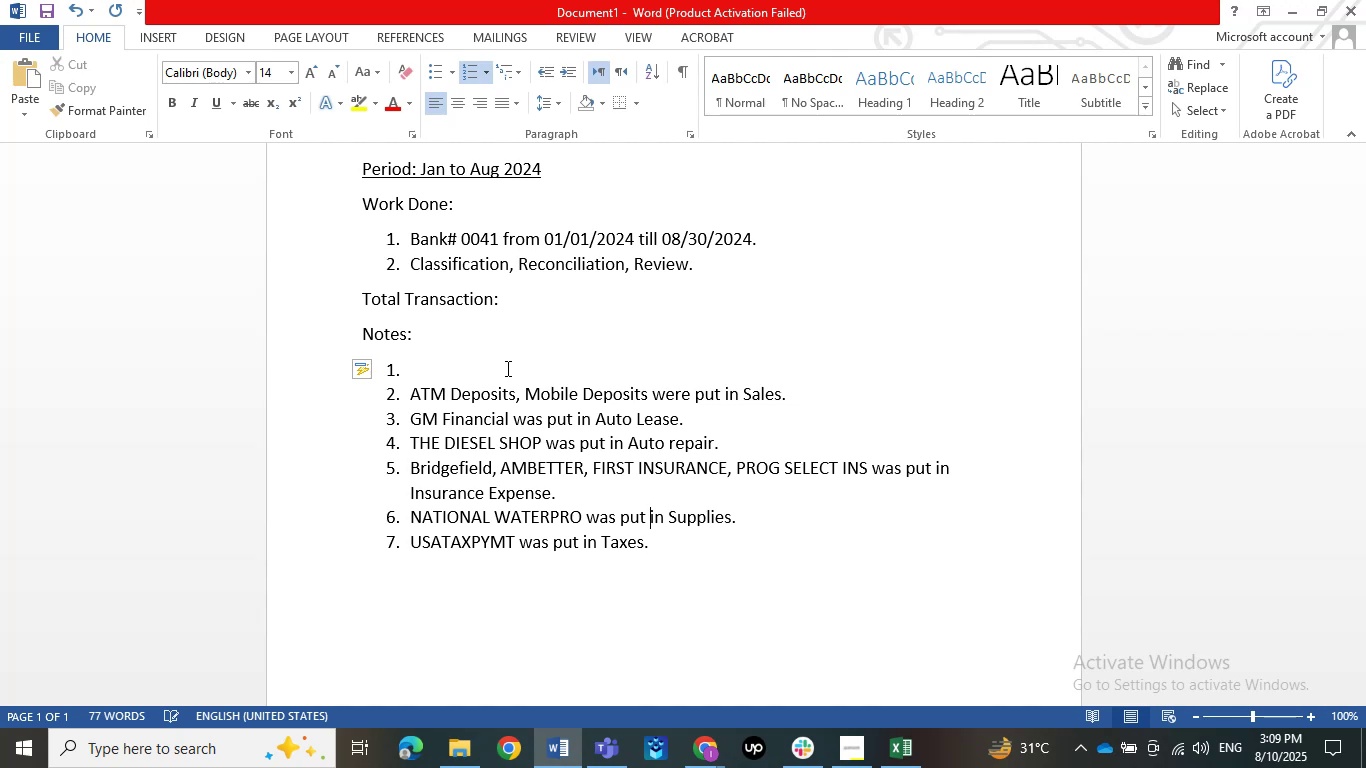 
hold_key(key=ArrowUp, duration=0.76)
 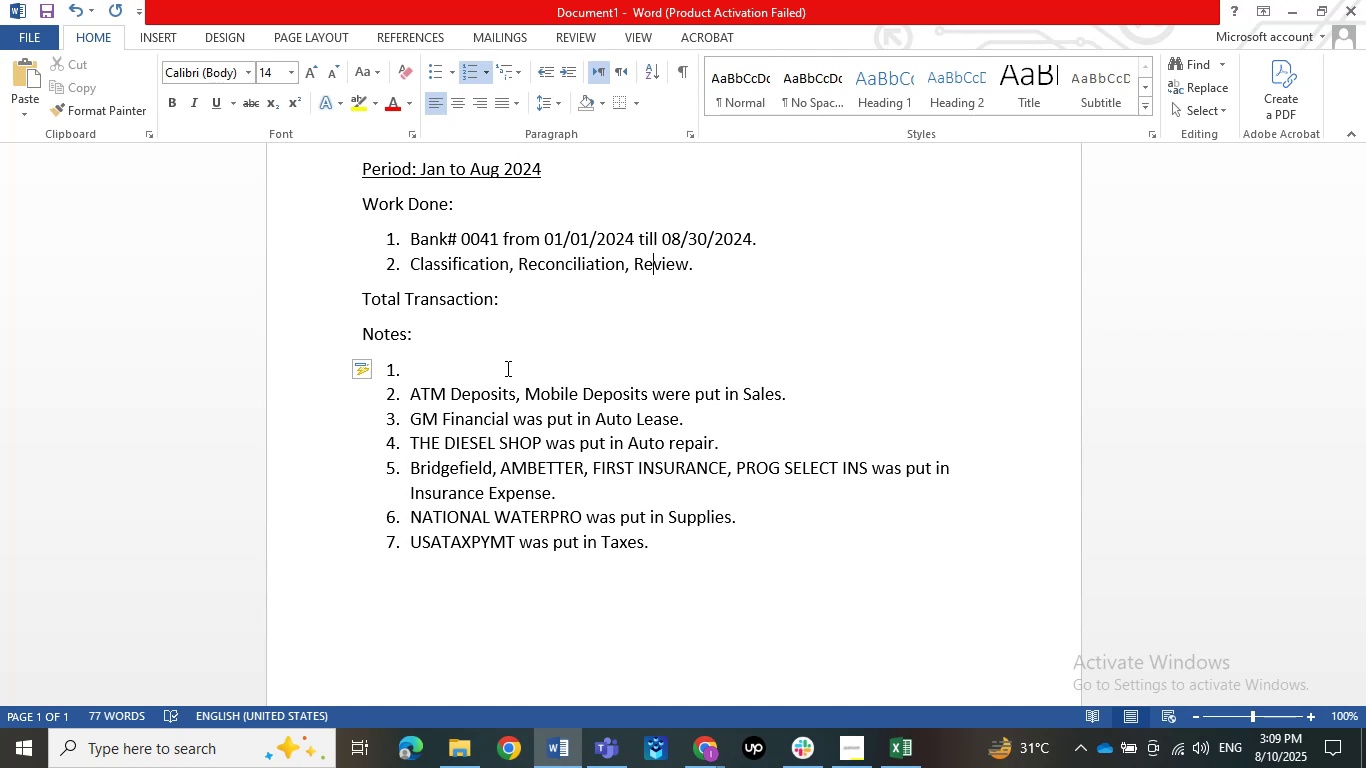 
key(ArrowDown)
 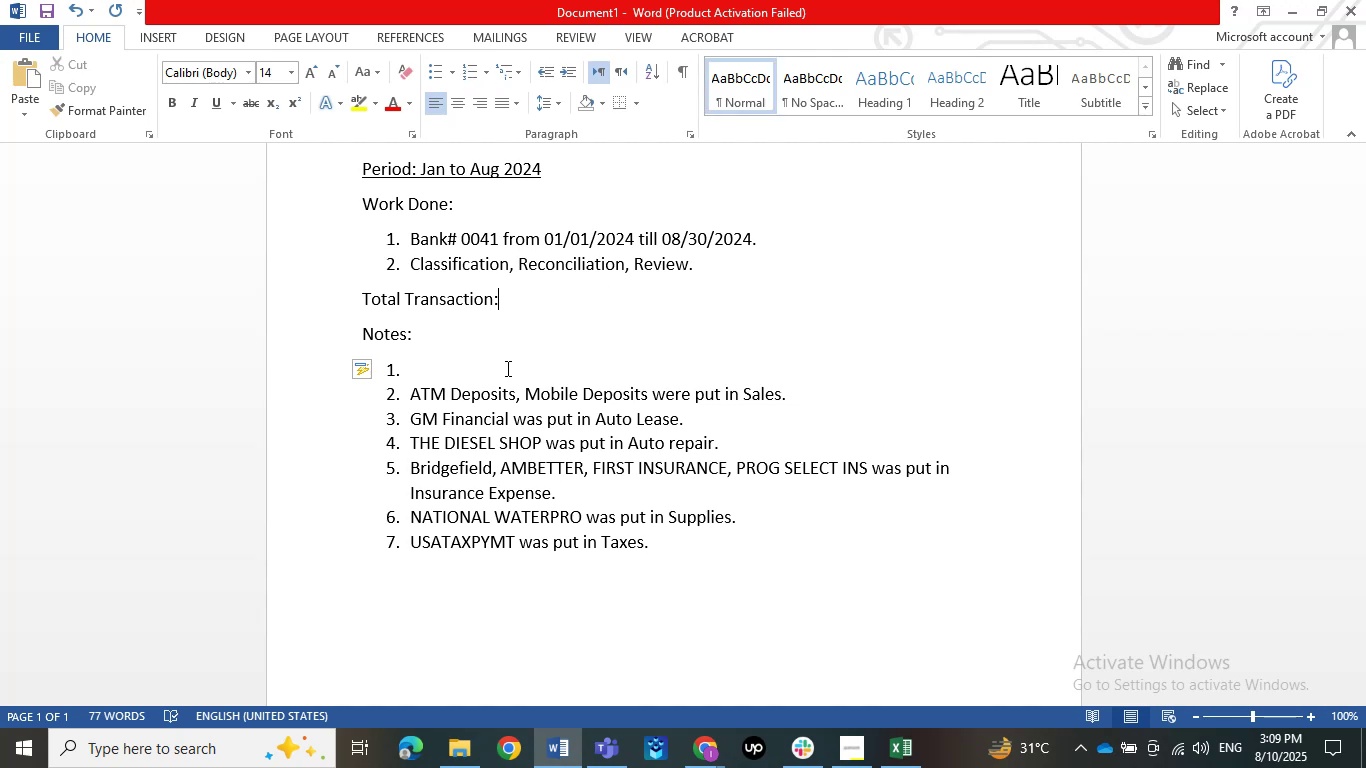 
key(ArrowDown)
 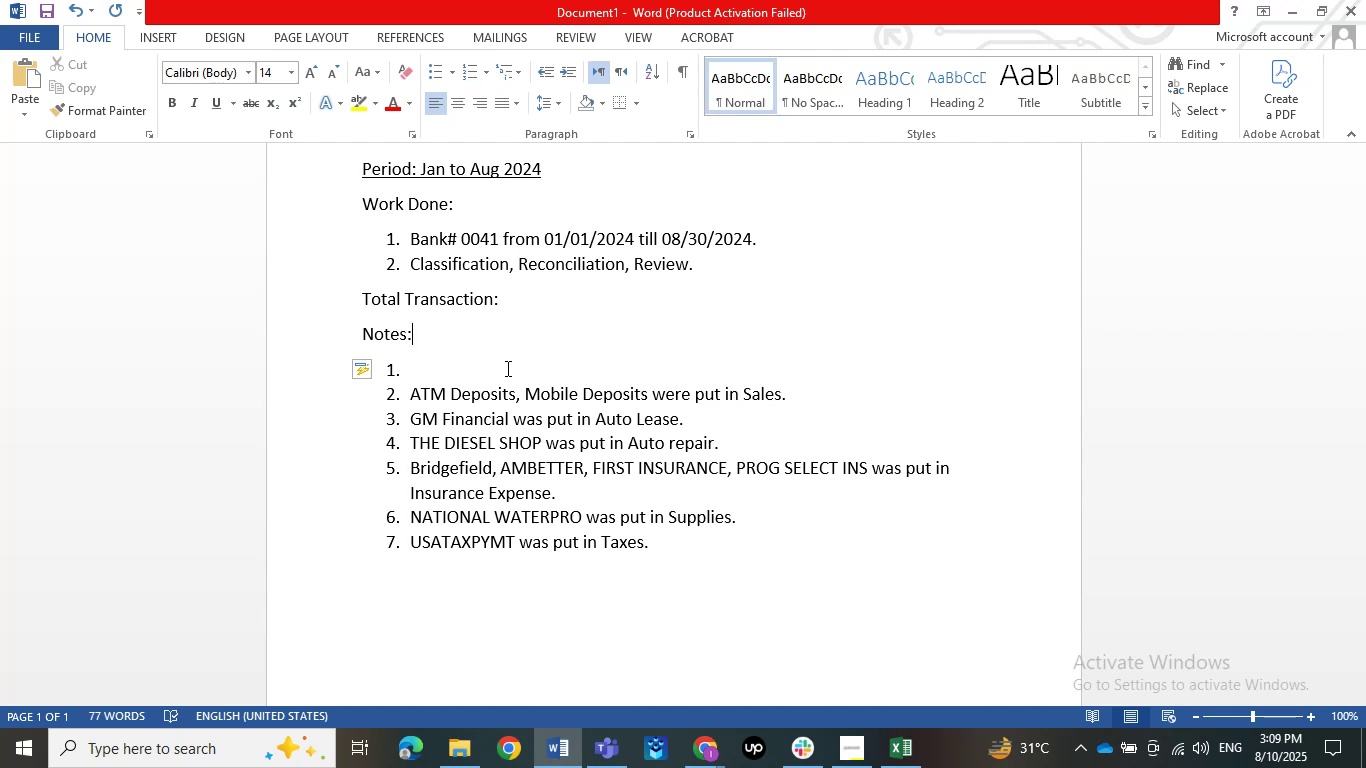 
key(ArrowDown)
 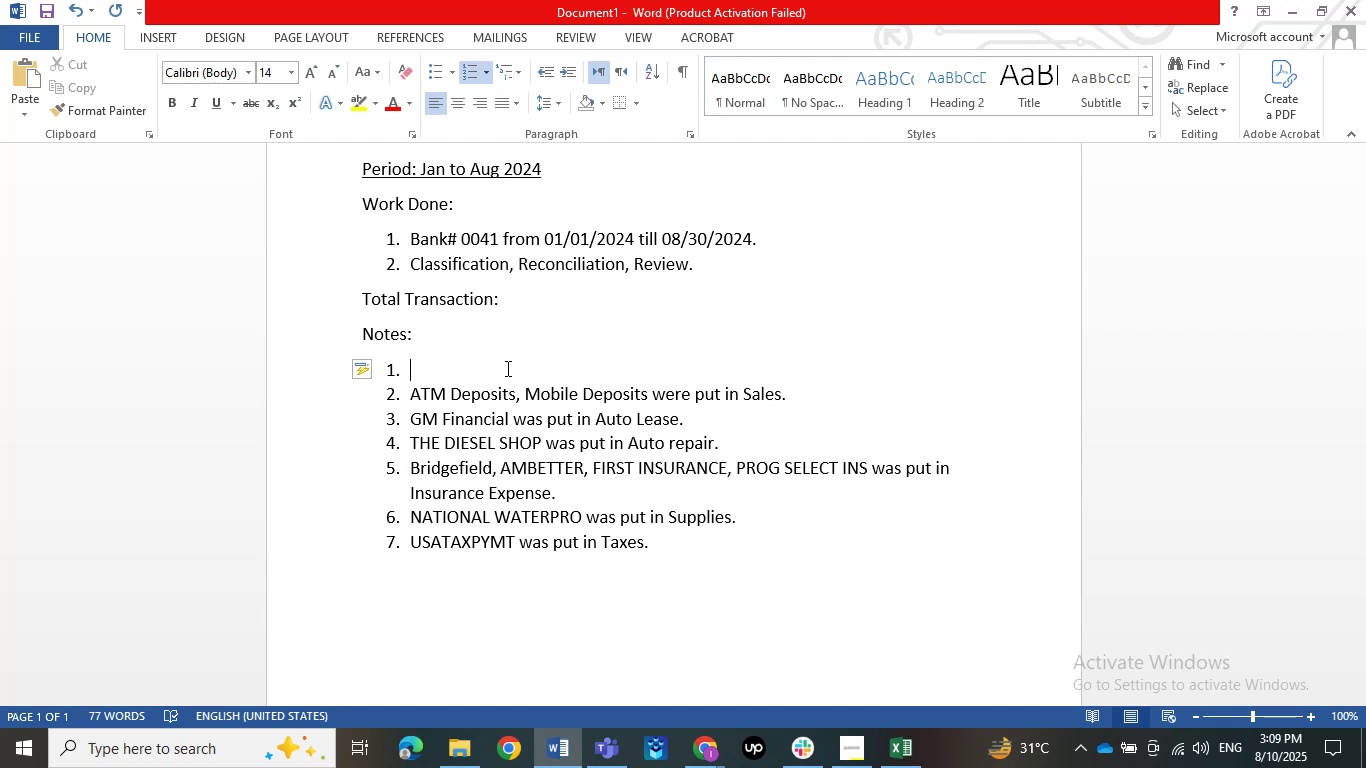 
hold_key(key=ShiftLeft, duration=0.43)
 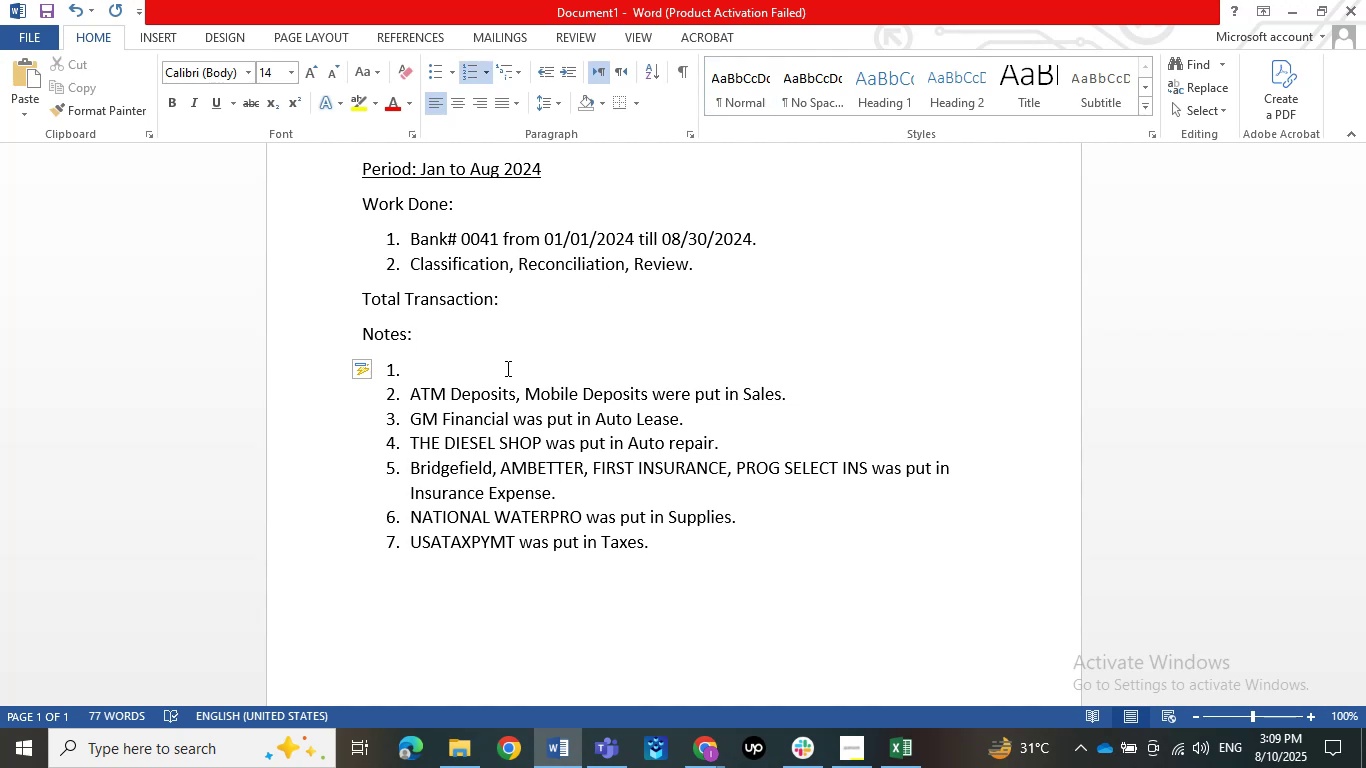 
key(Control+ControlLeft)
 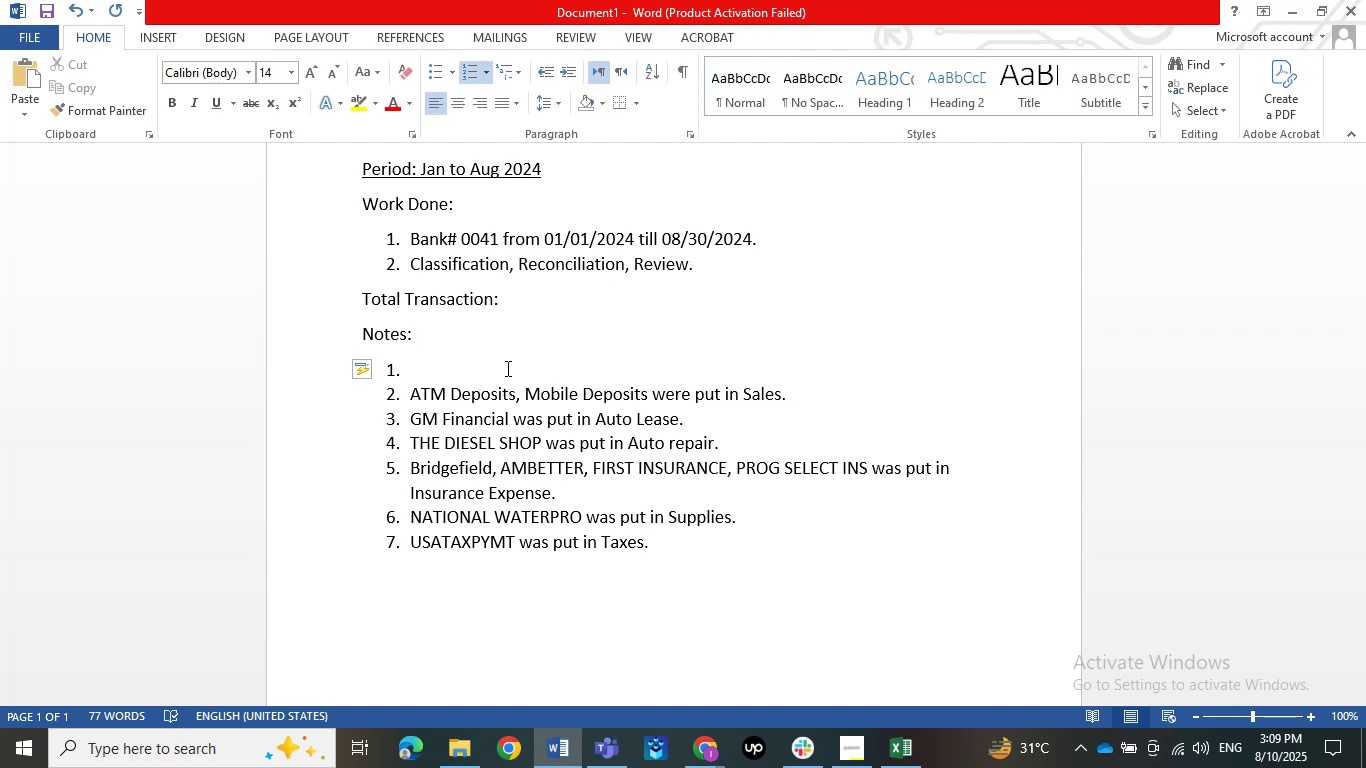 
key(Control+V)
 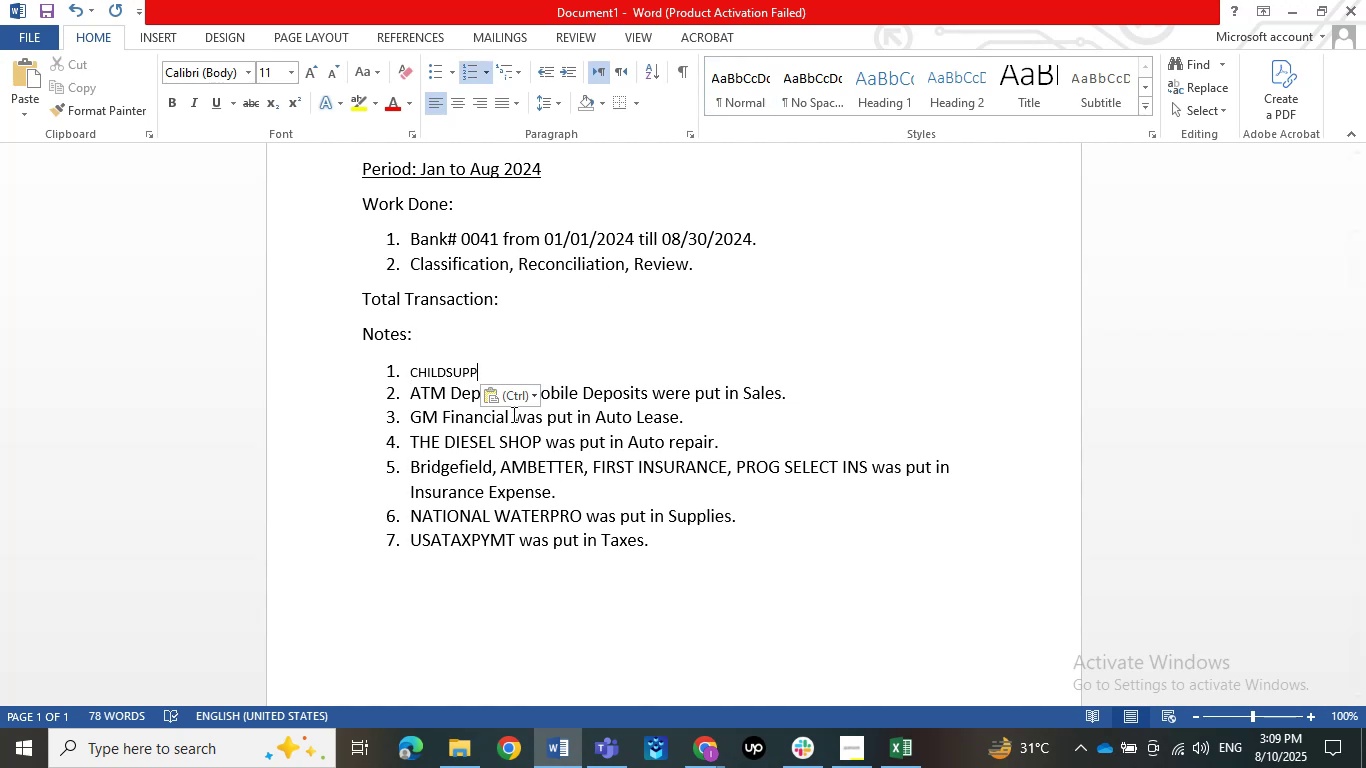 
left_click([515, 400])
 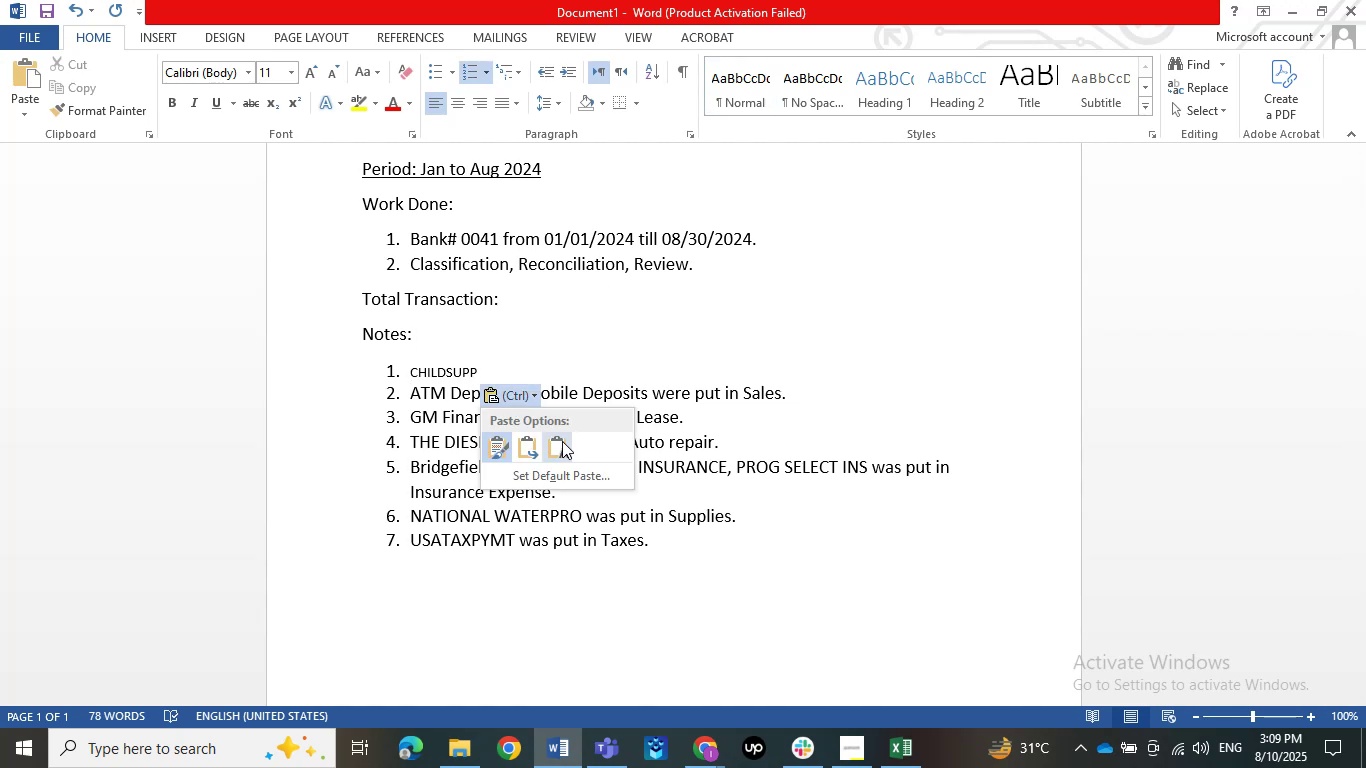 
left_click([561, 442])
 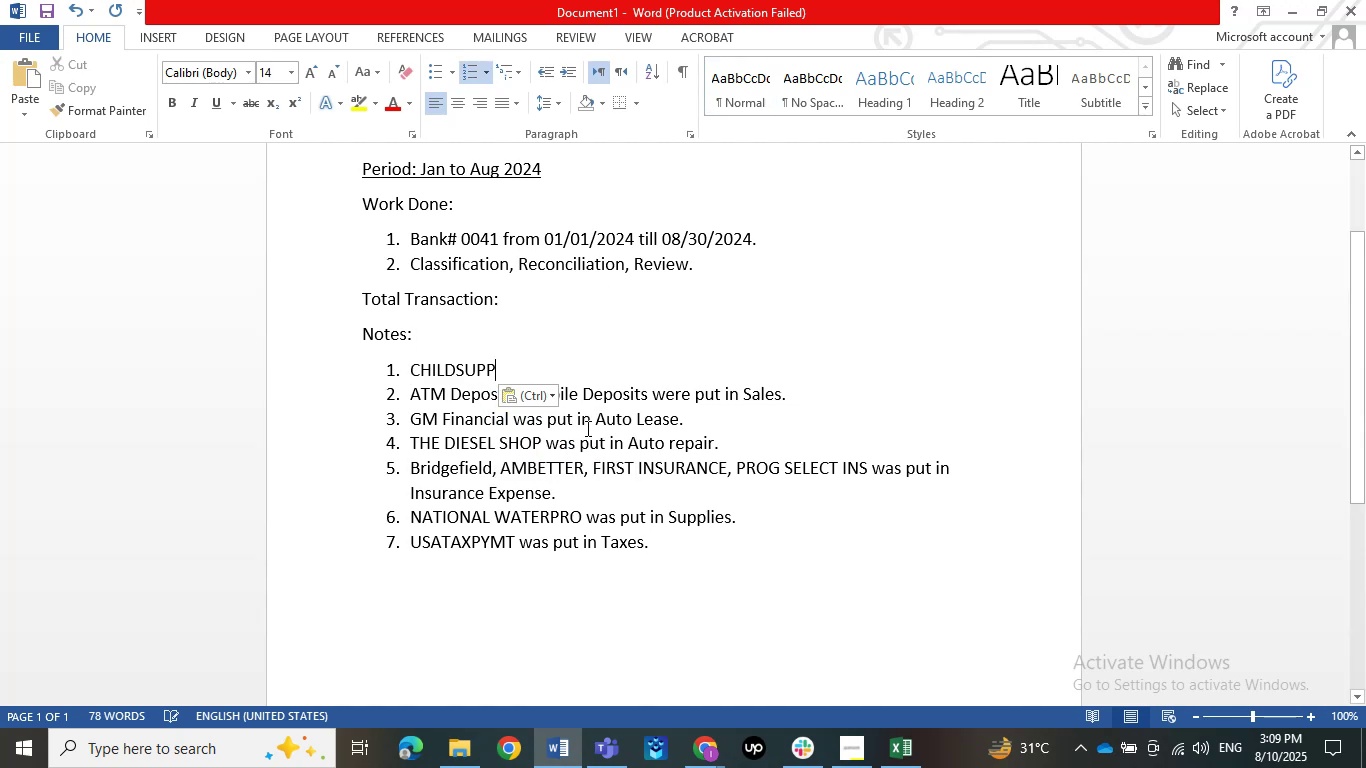 
type( was put i )
key(Backspace)
key(Backspace)
type(in )
 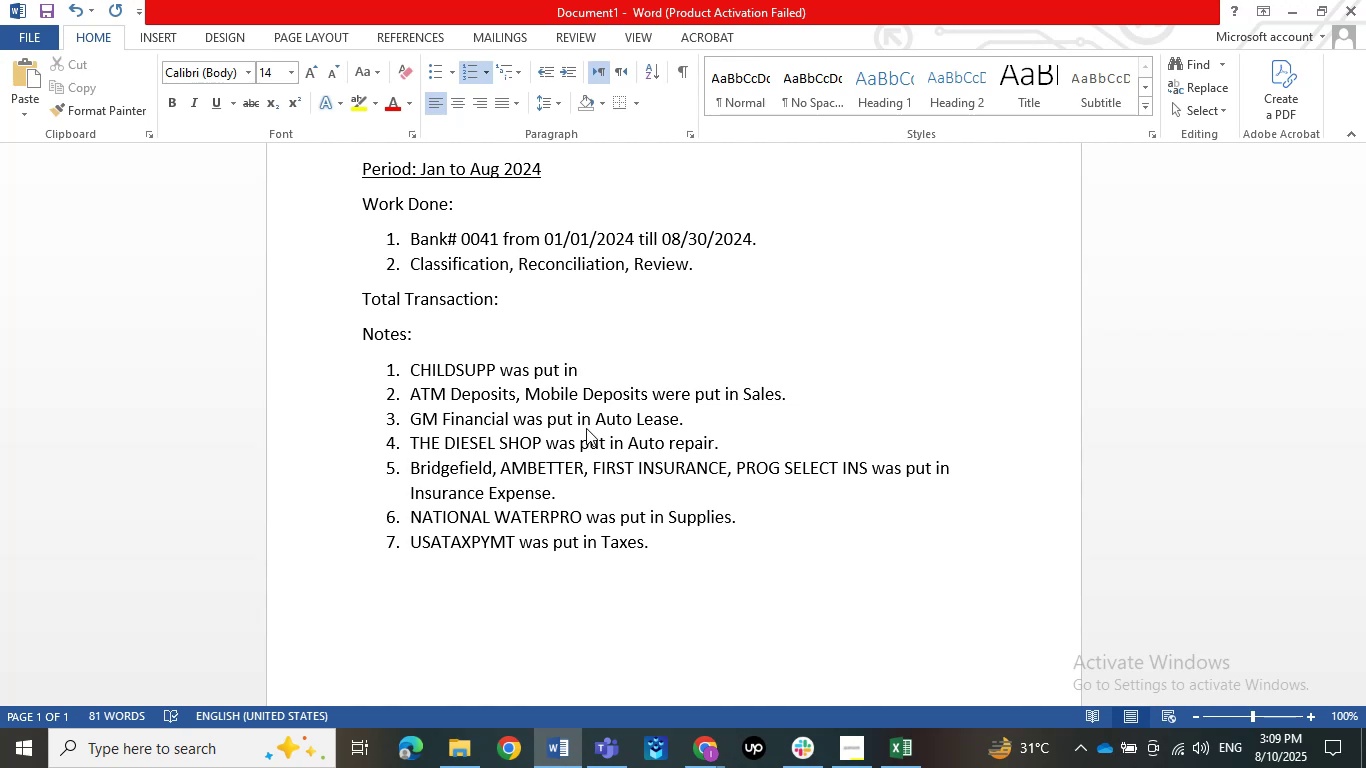 
hold_key(key=ShiftLeft, duration=1.54)
 